 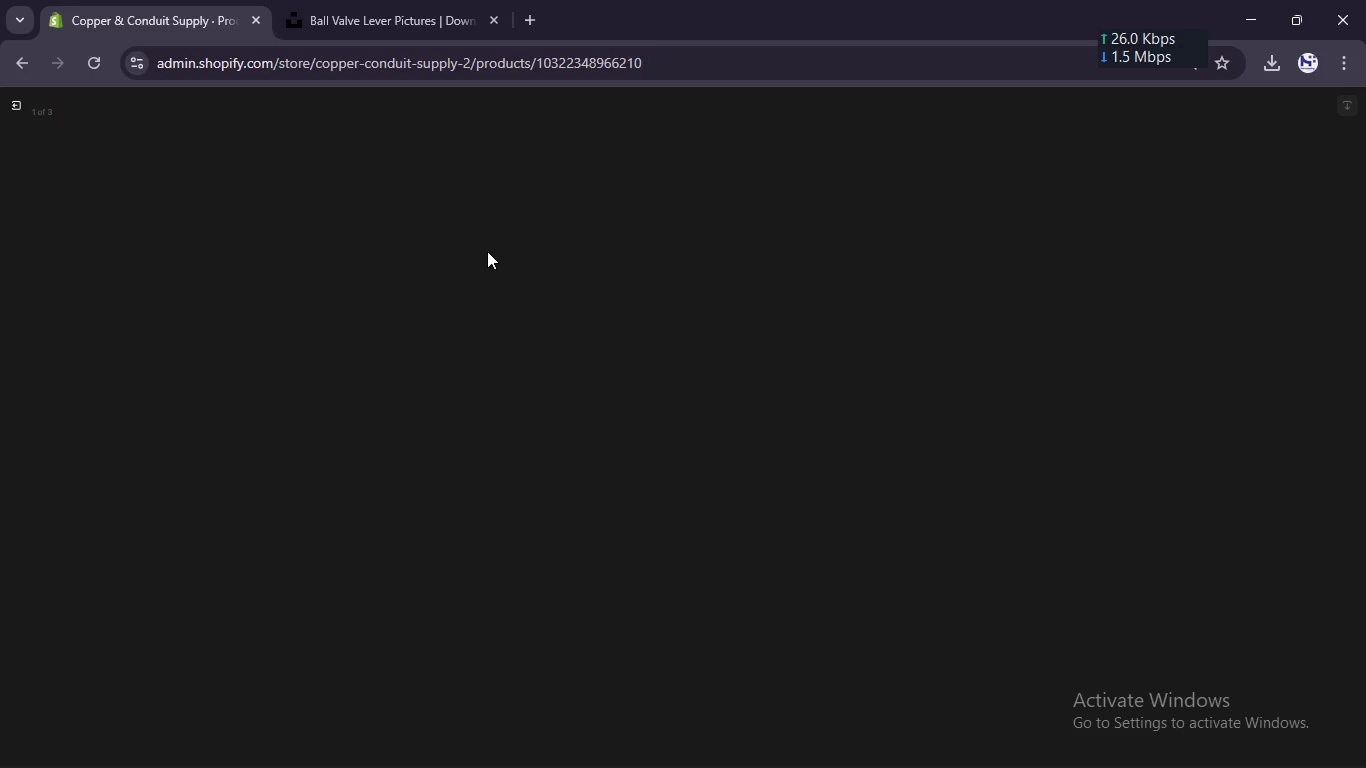 
left_click([8, 112])
 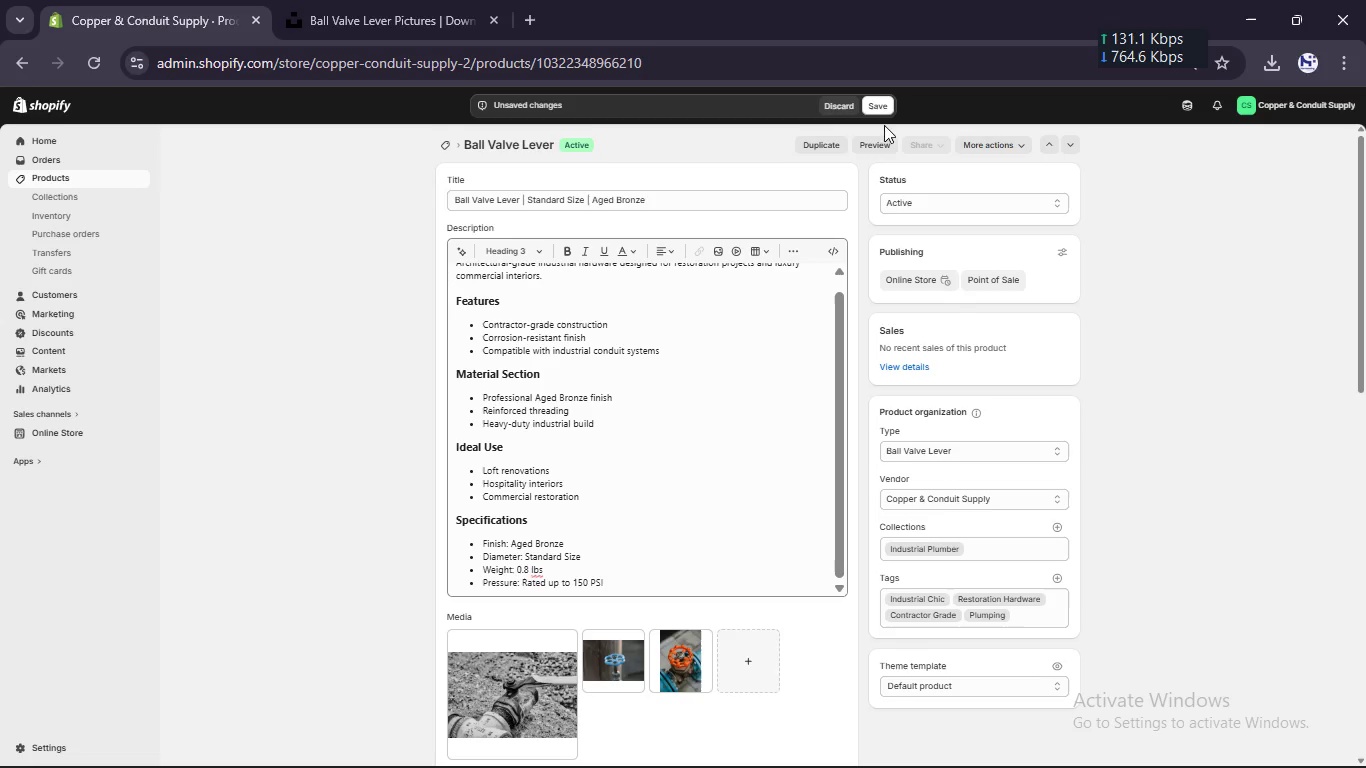 
left_click([886, 106])
 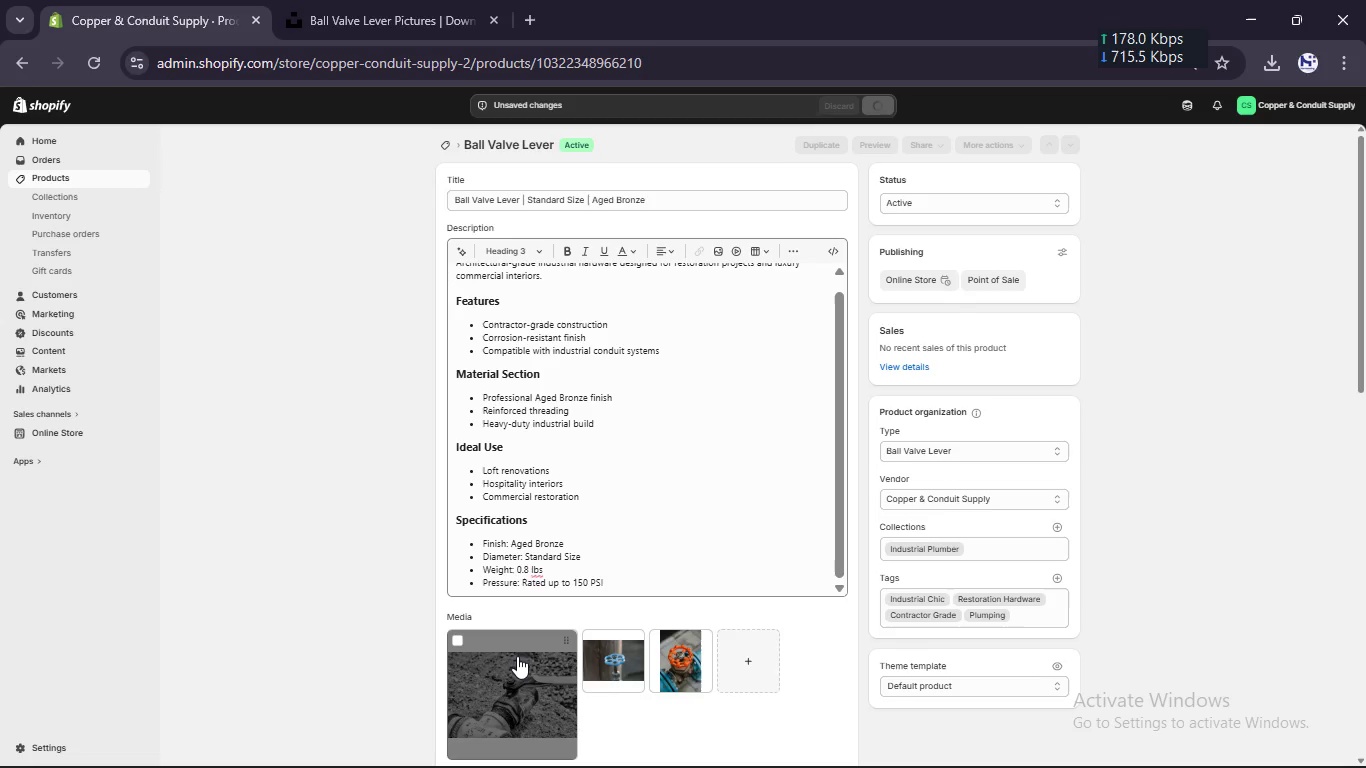 
wait(6.52)
 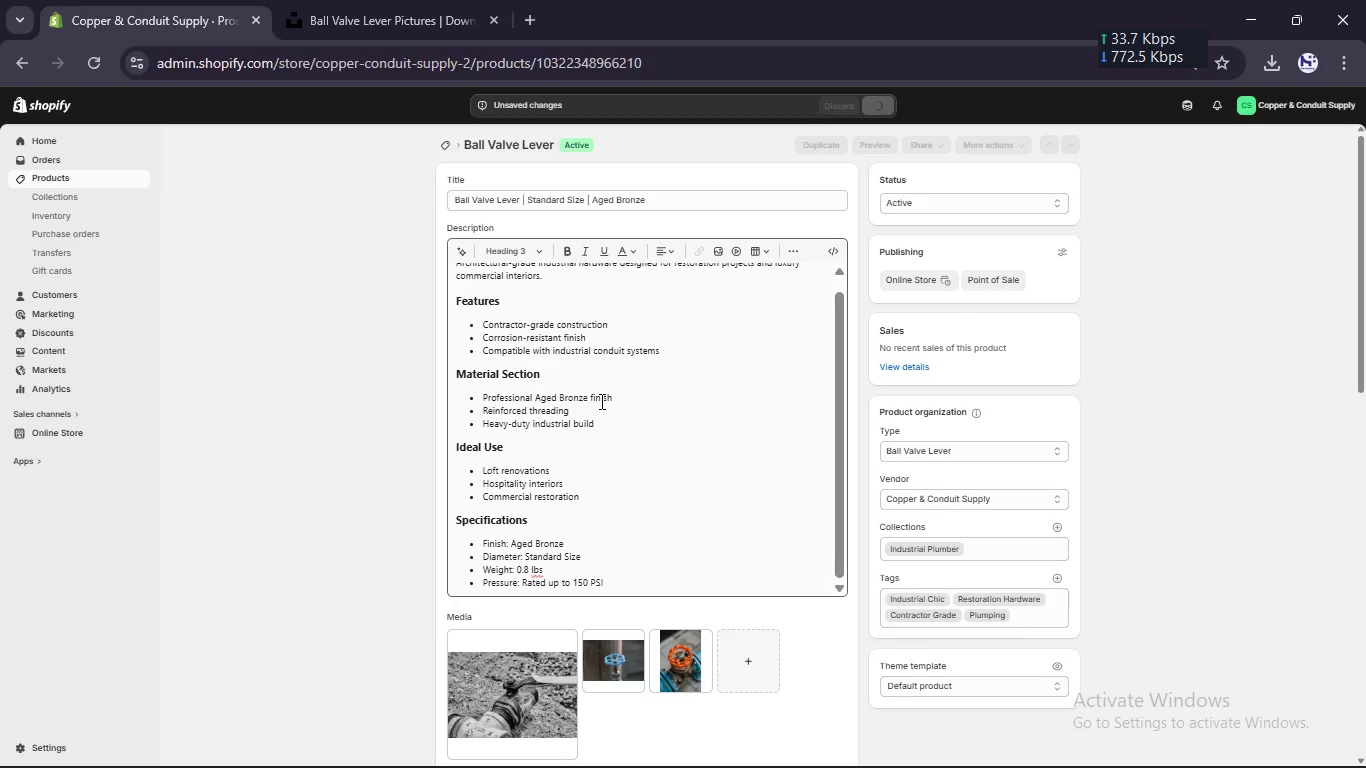 
left_click([517, 656])
 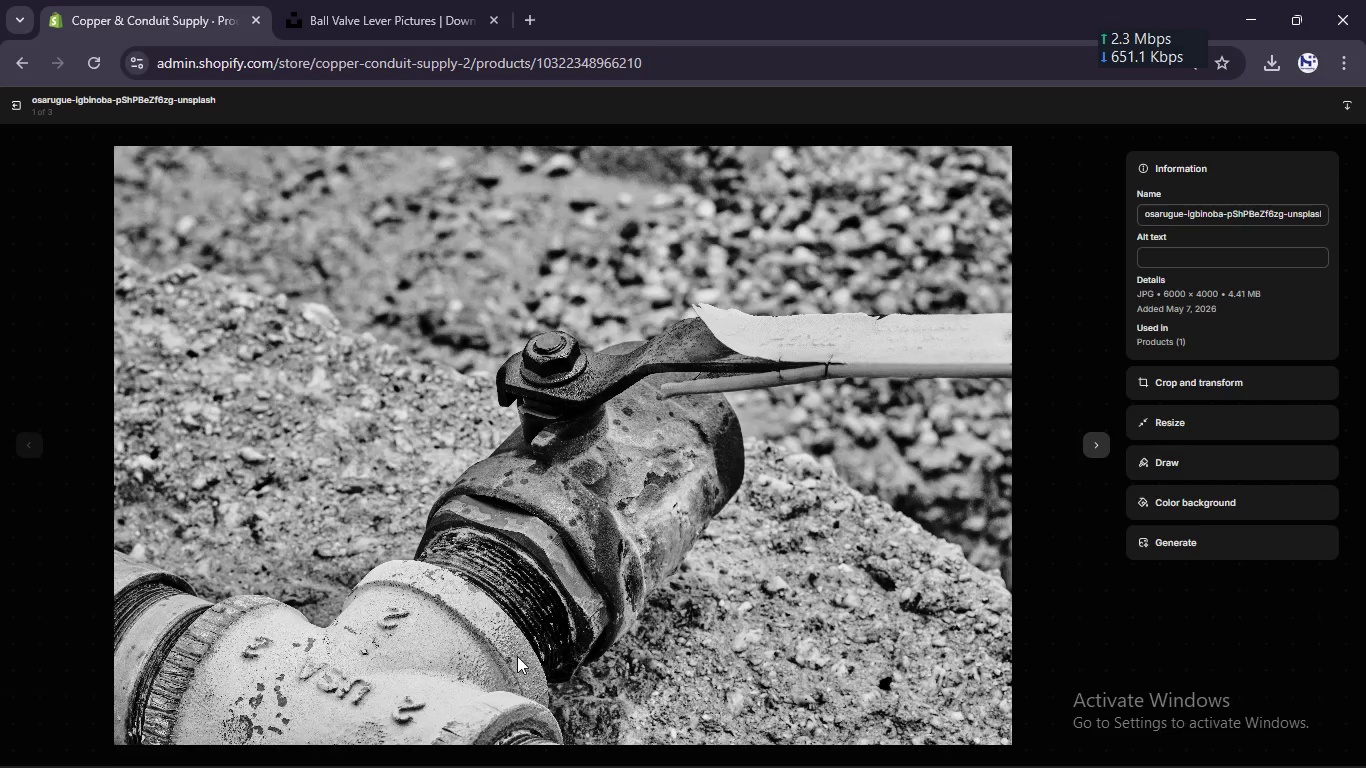 
wait(6.98)
 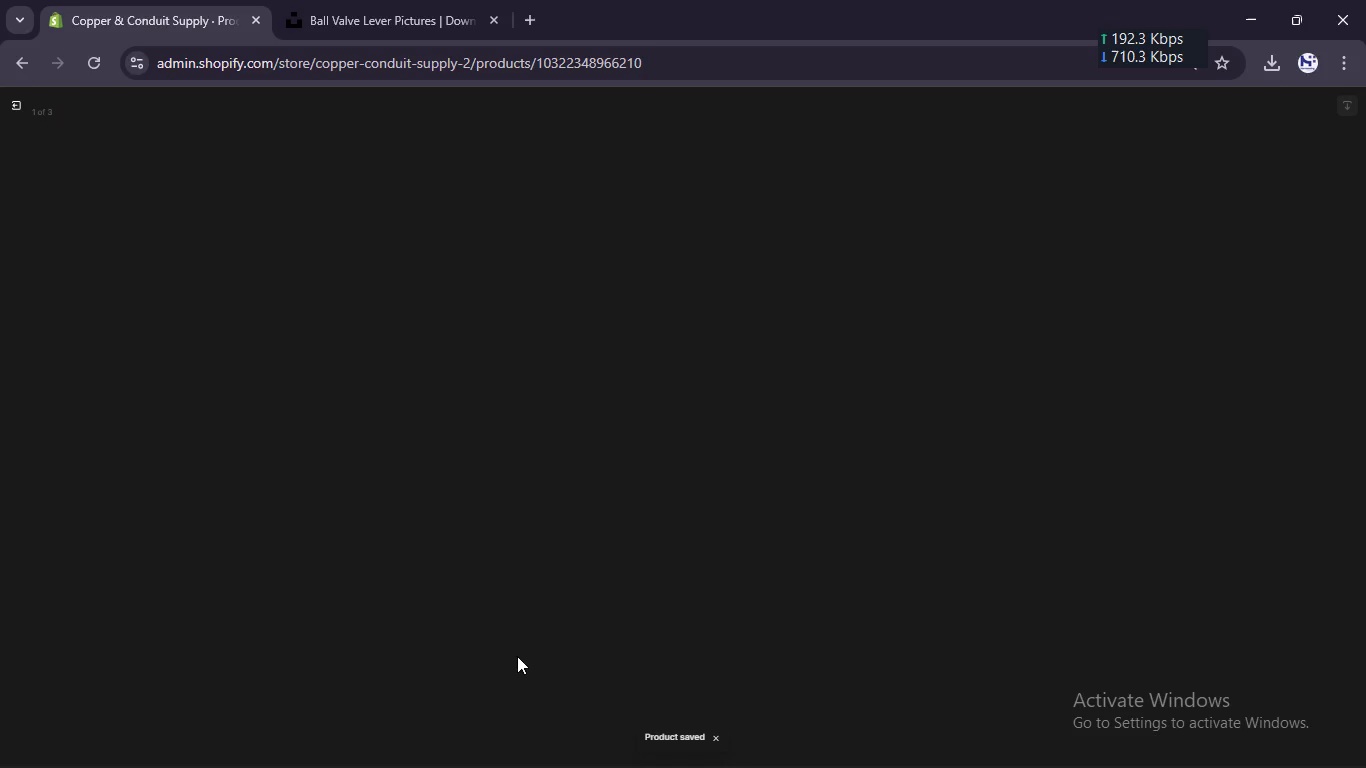 
left_click([1159, 260])
 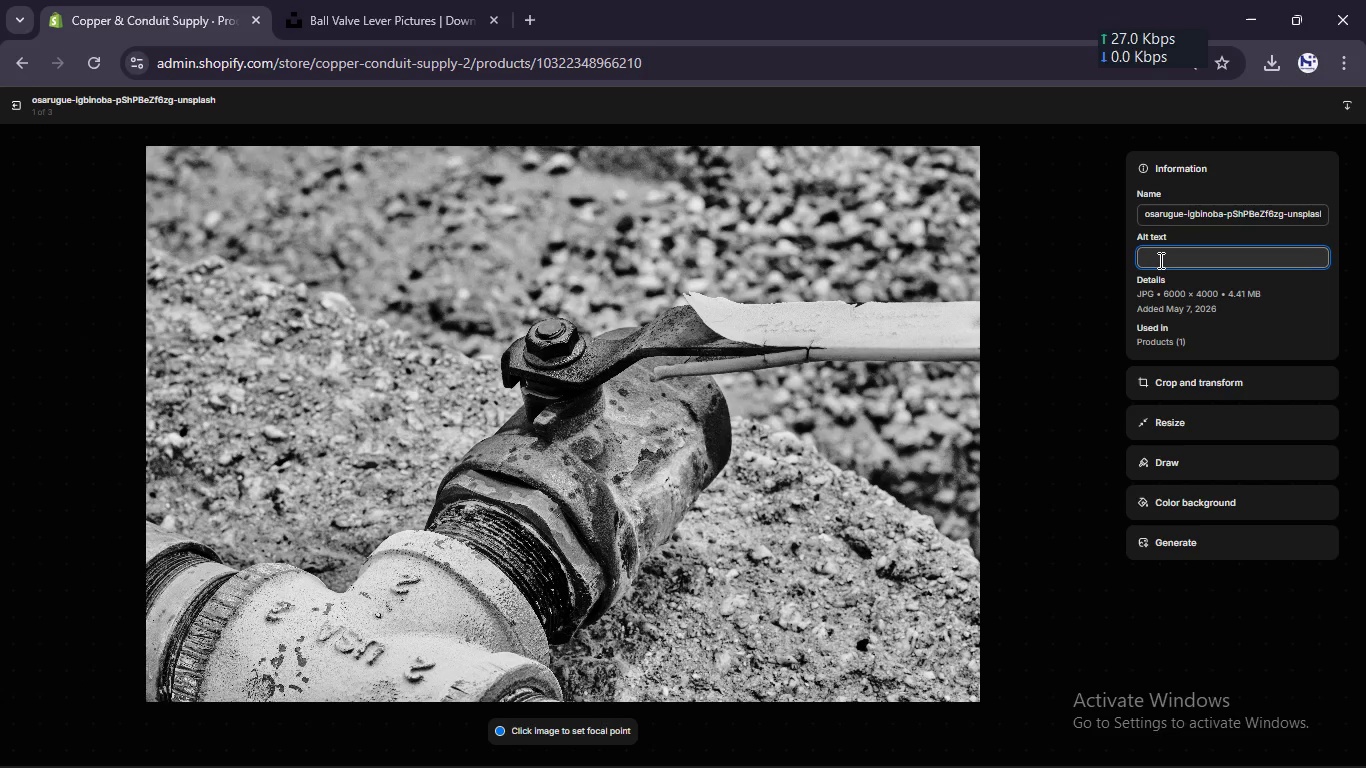 
type(indurst)
key(Backspace)
key(Backspace)
key(Backspace)
 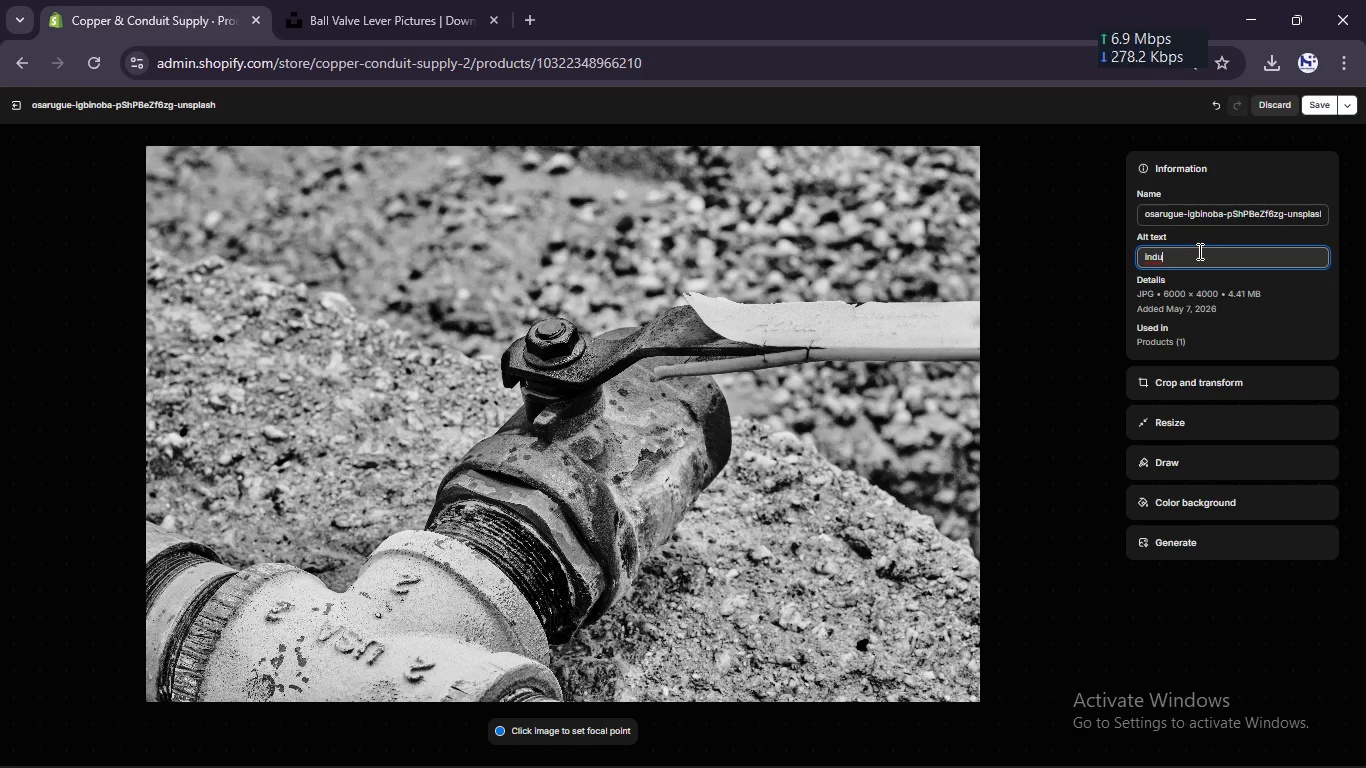 
type(strial age)
 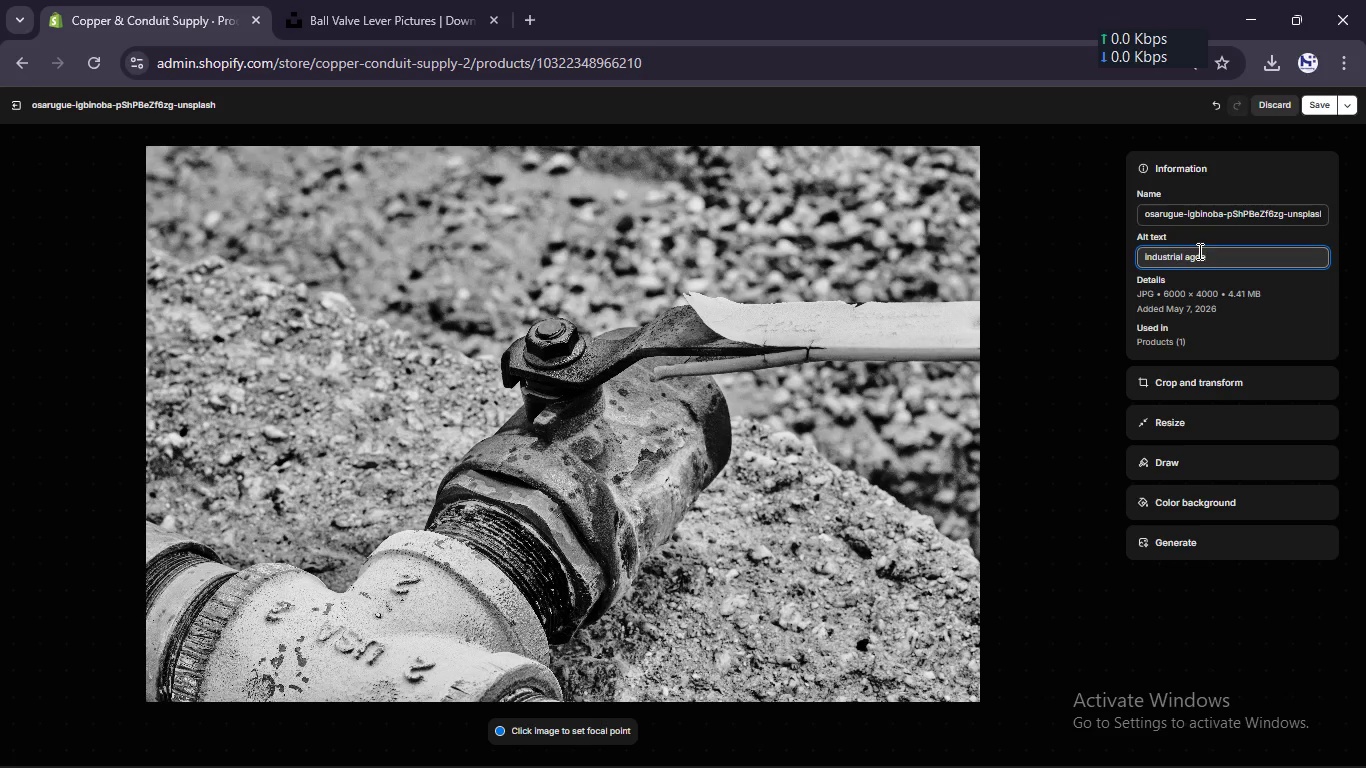 
hold_key(key=D, duration=0.34)
 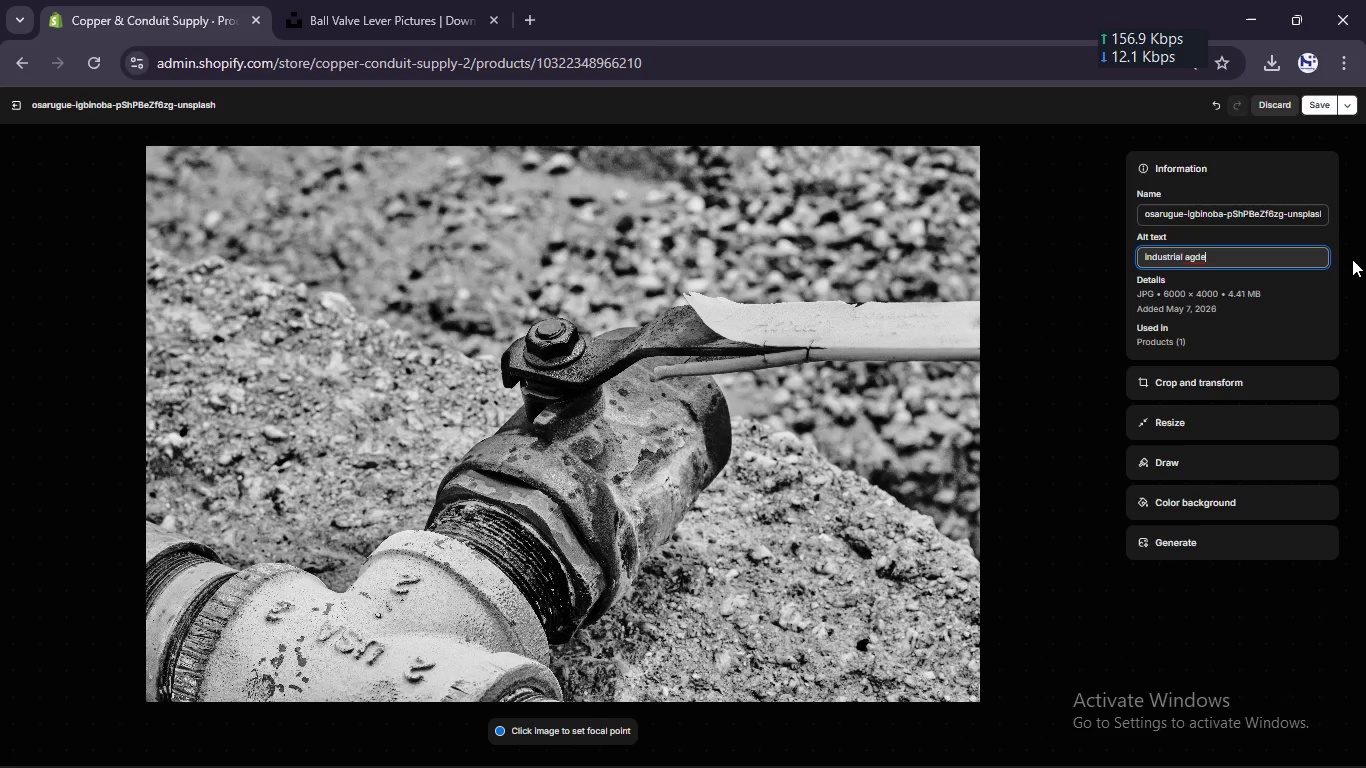 
key(Backspace)
key(Backspace)
type(ed bronze  ball valve lever for restor)
key(Backspace)
type(ration projects)
 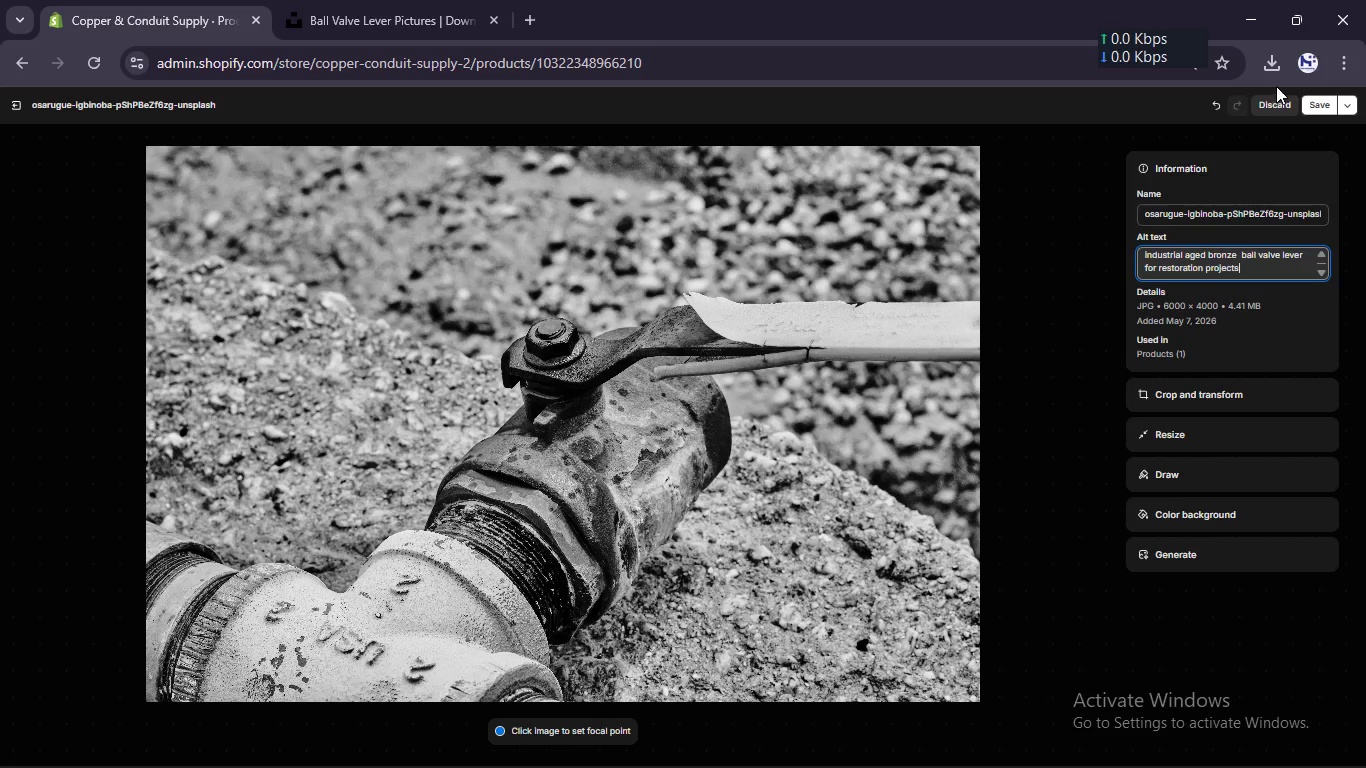 
left_click([1314, 103])
 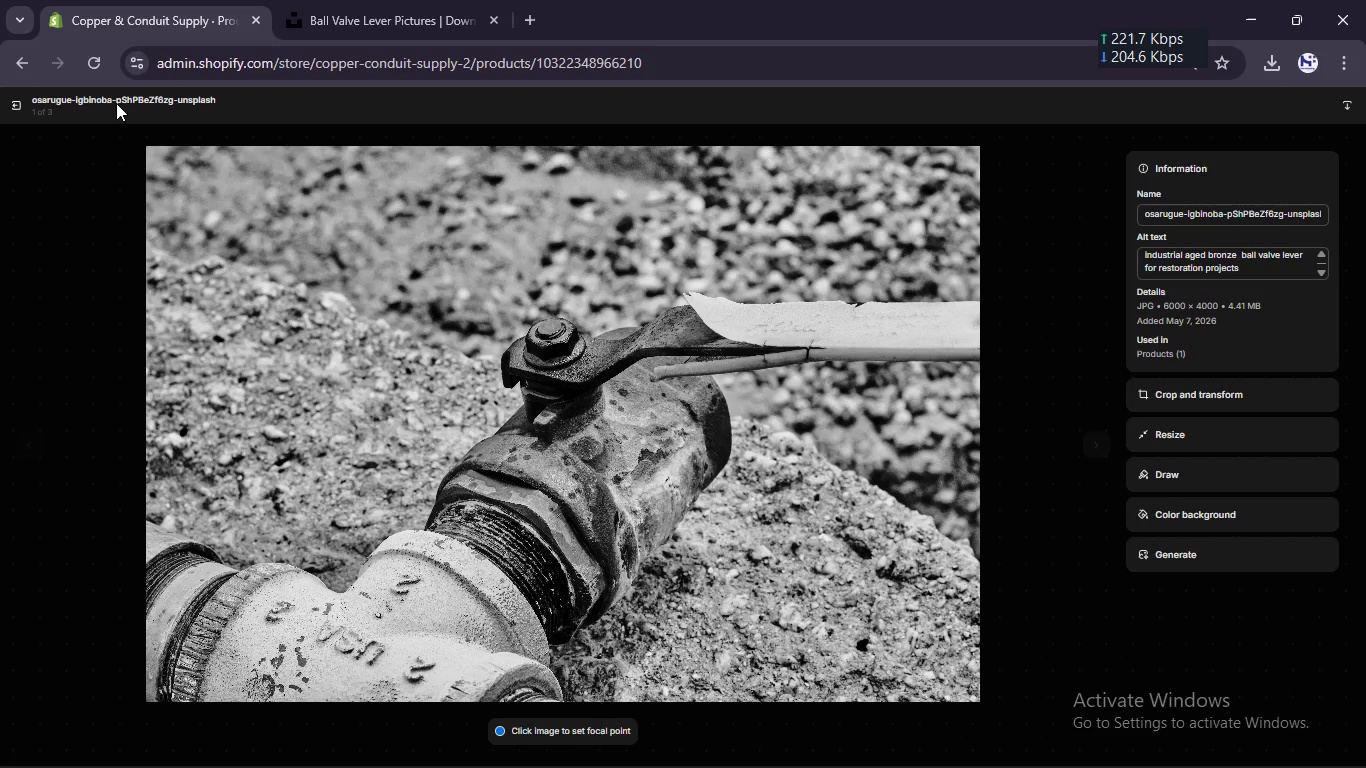 
left_click([19, 101])
 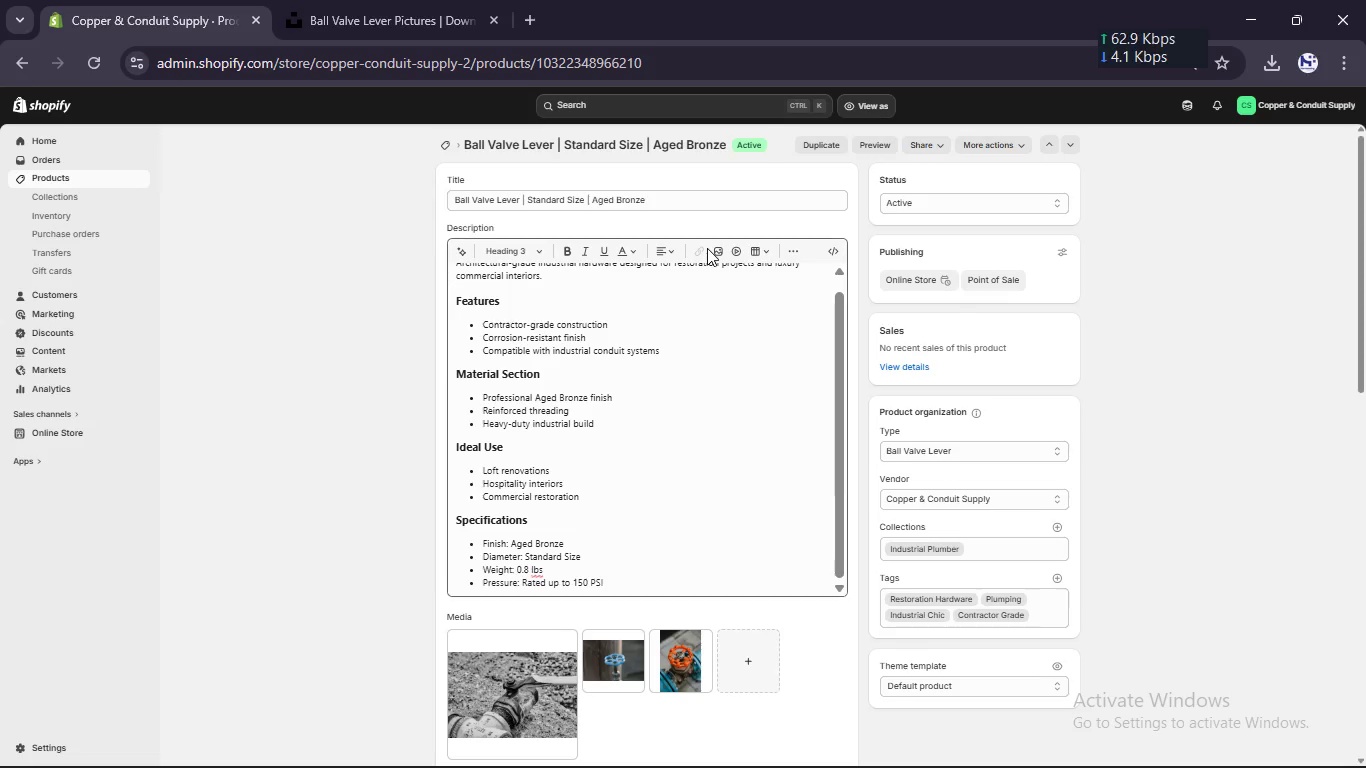 
scroll: coordinate [707, 248], scroll_direction: down, amount: 1.0
 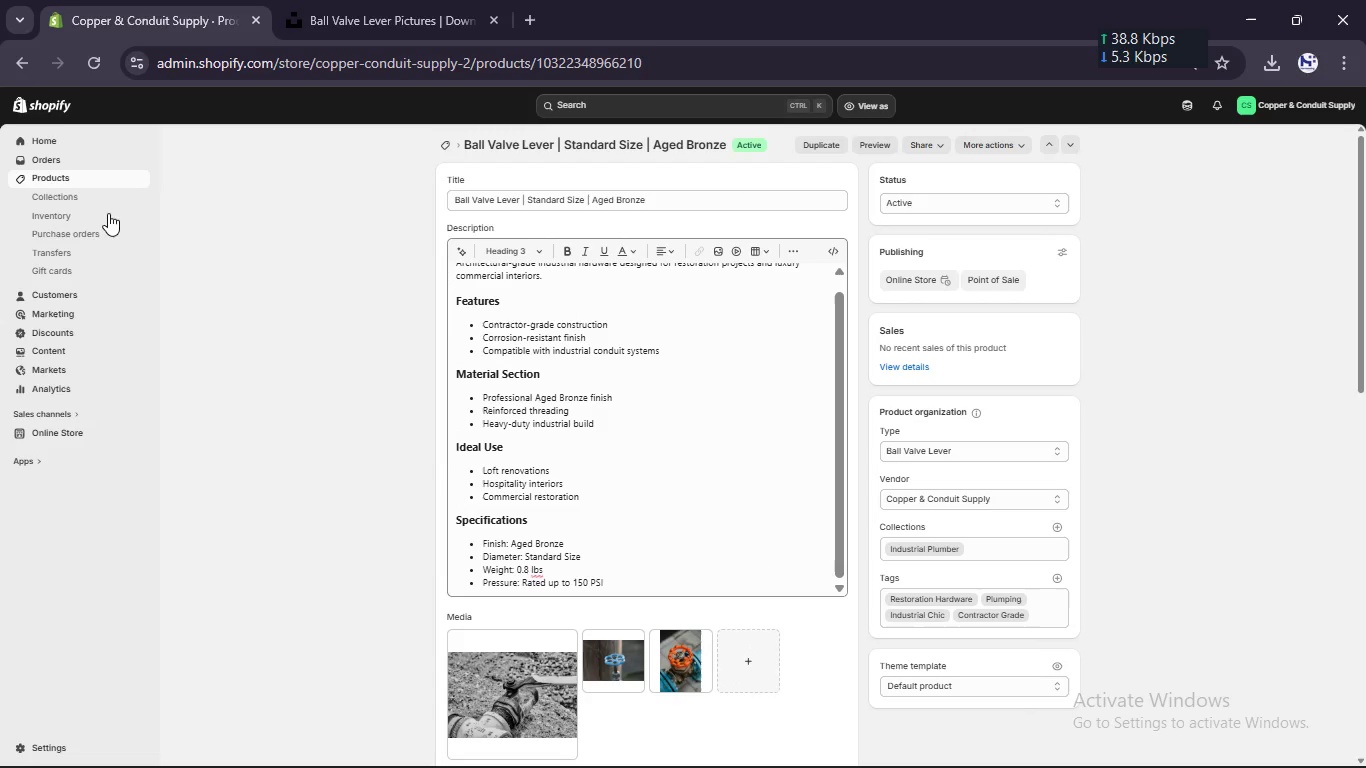 
left_click([96, 176])
 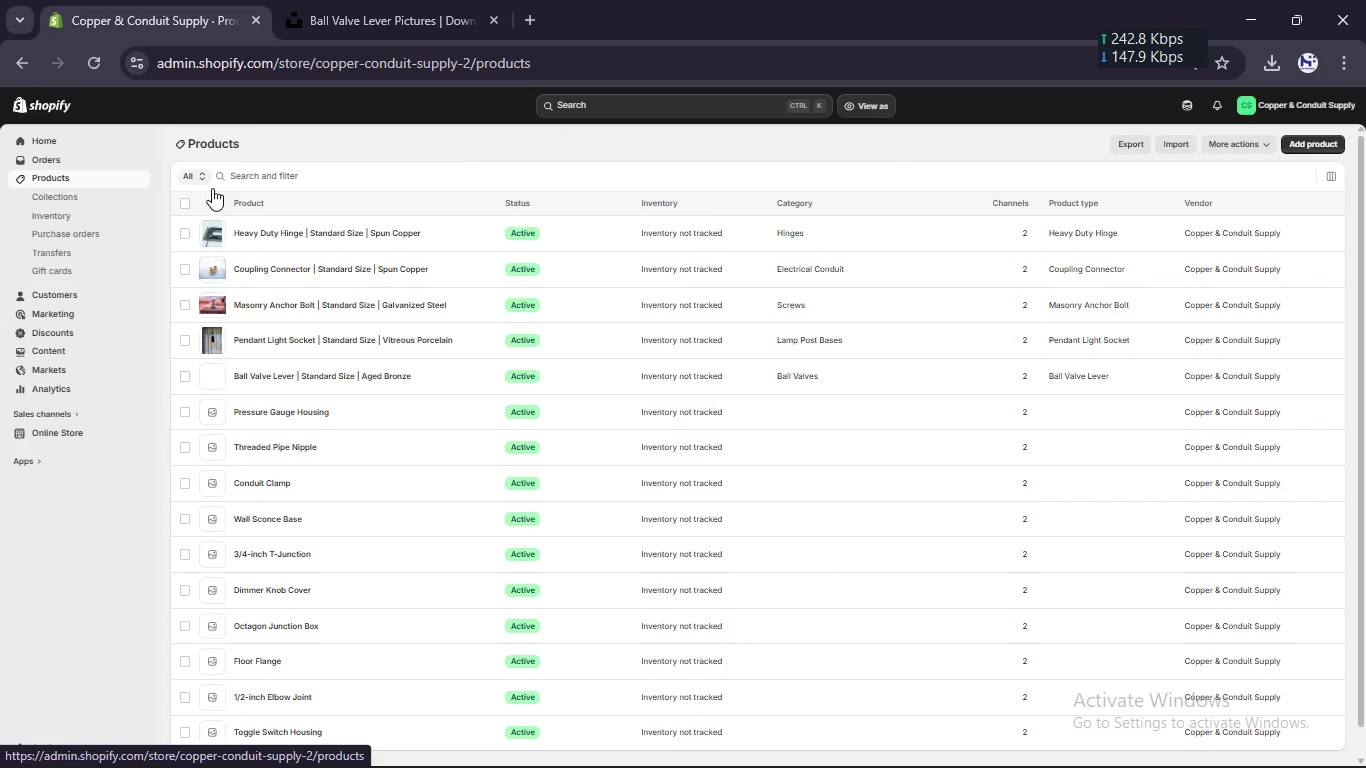 
left_click([180, 200])
 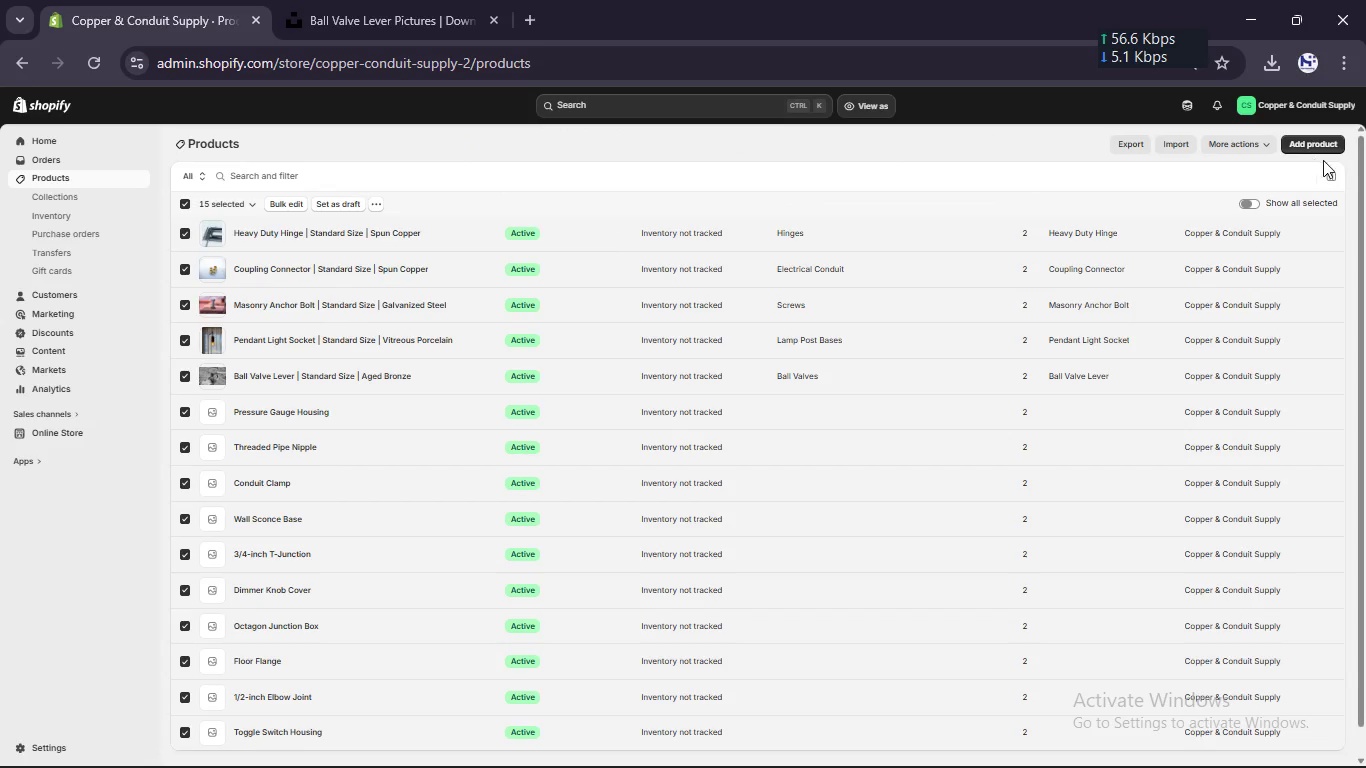 
left_click([1329, 174])
 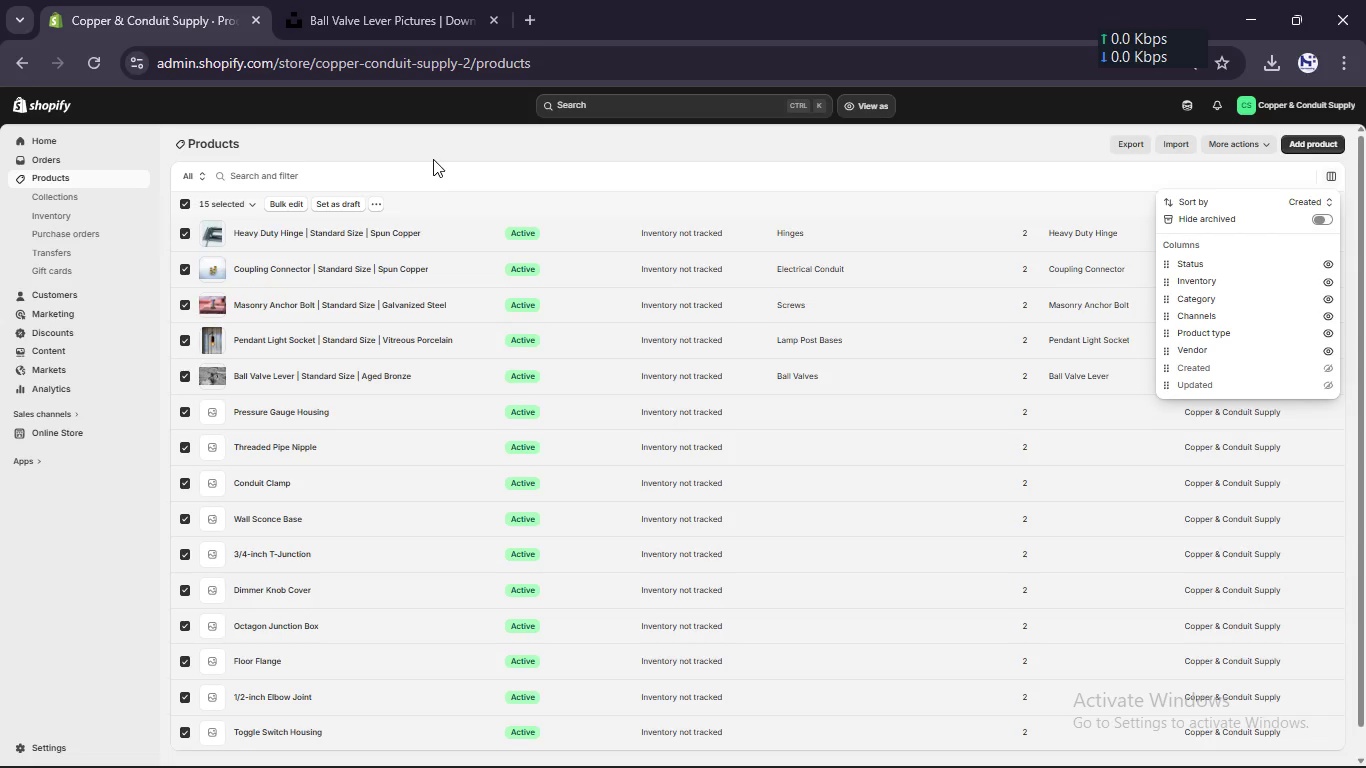 
left_click([280, 200])
 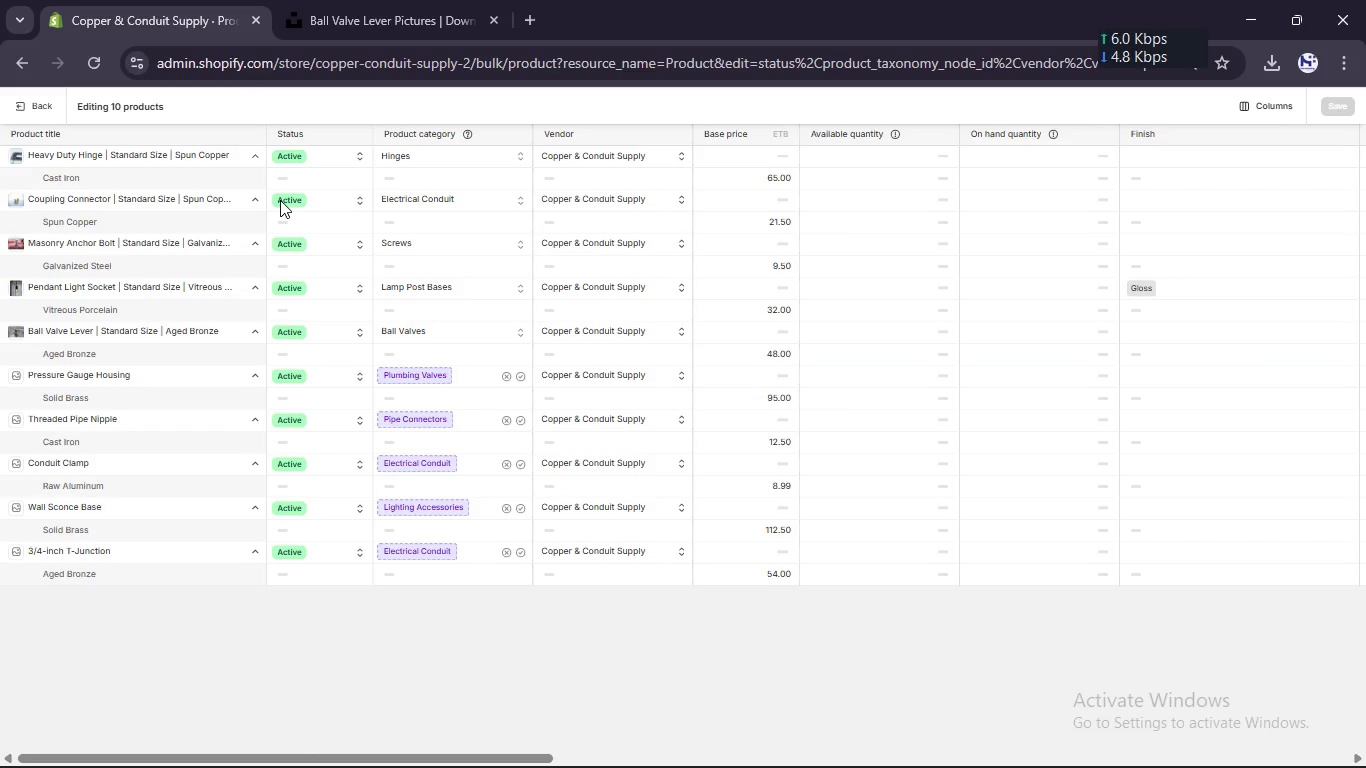 
wait(27.38)
 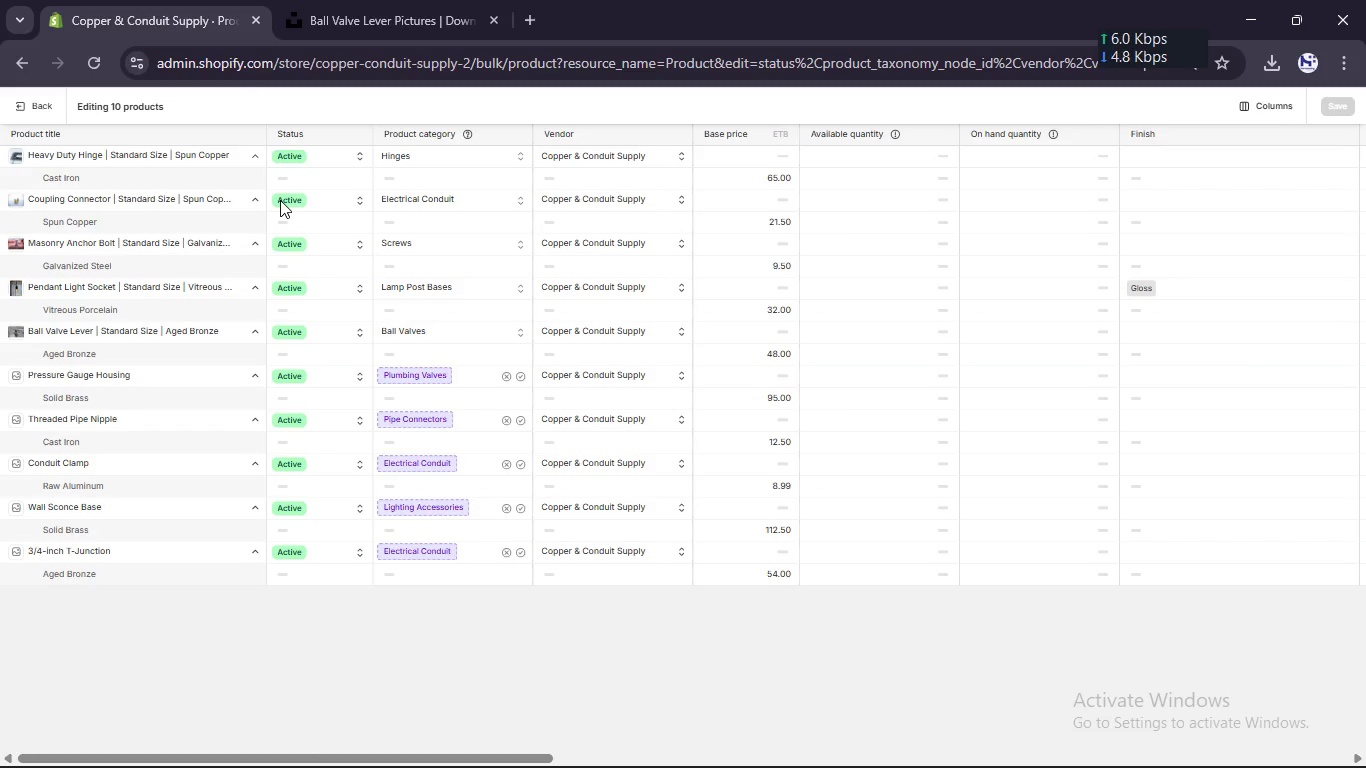 
scroll: coordinate [151, 477], scroll_direction: up, amount: 6.0
 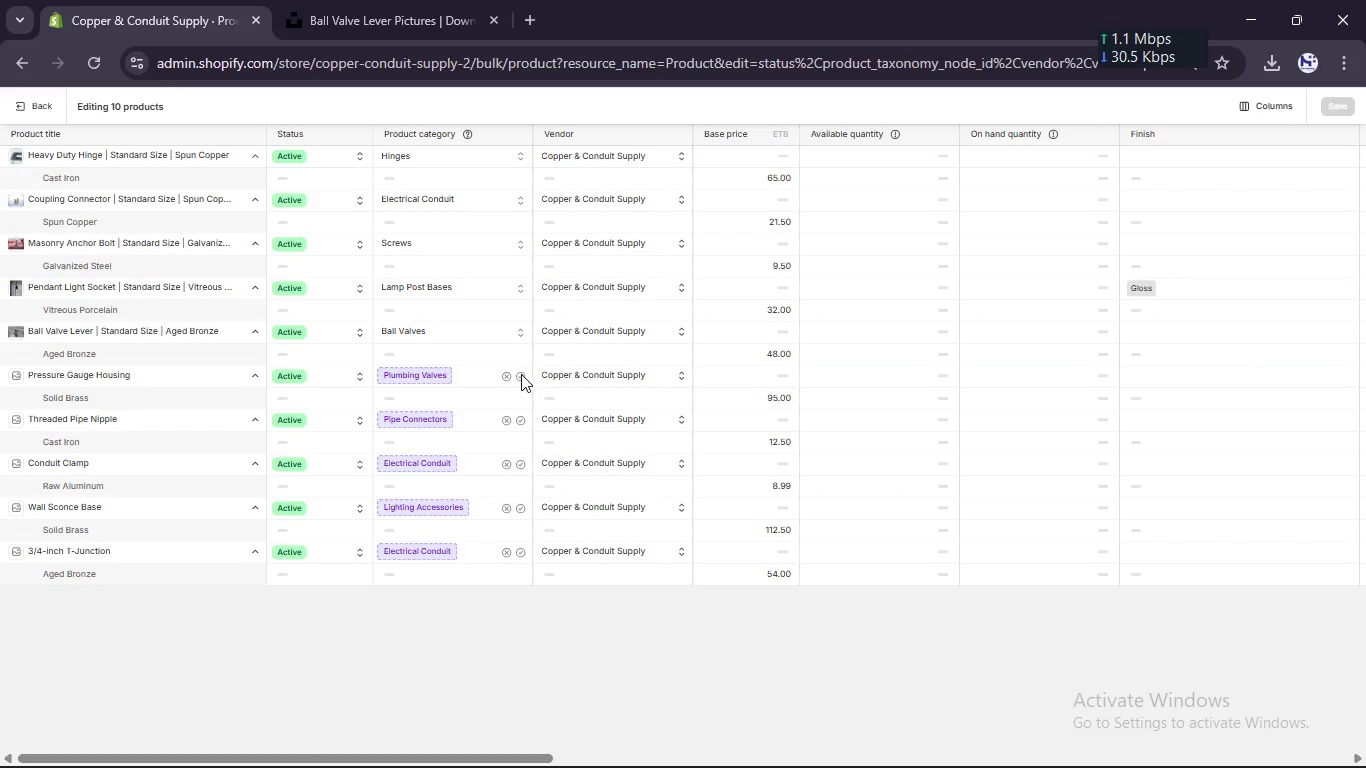 
left_click([522, 378])
 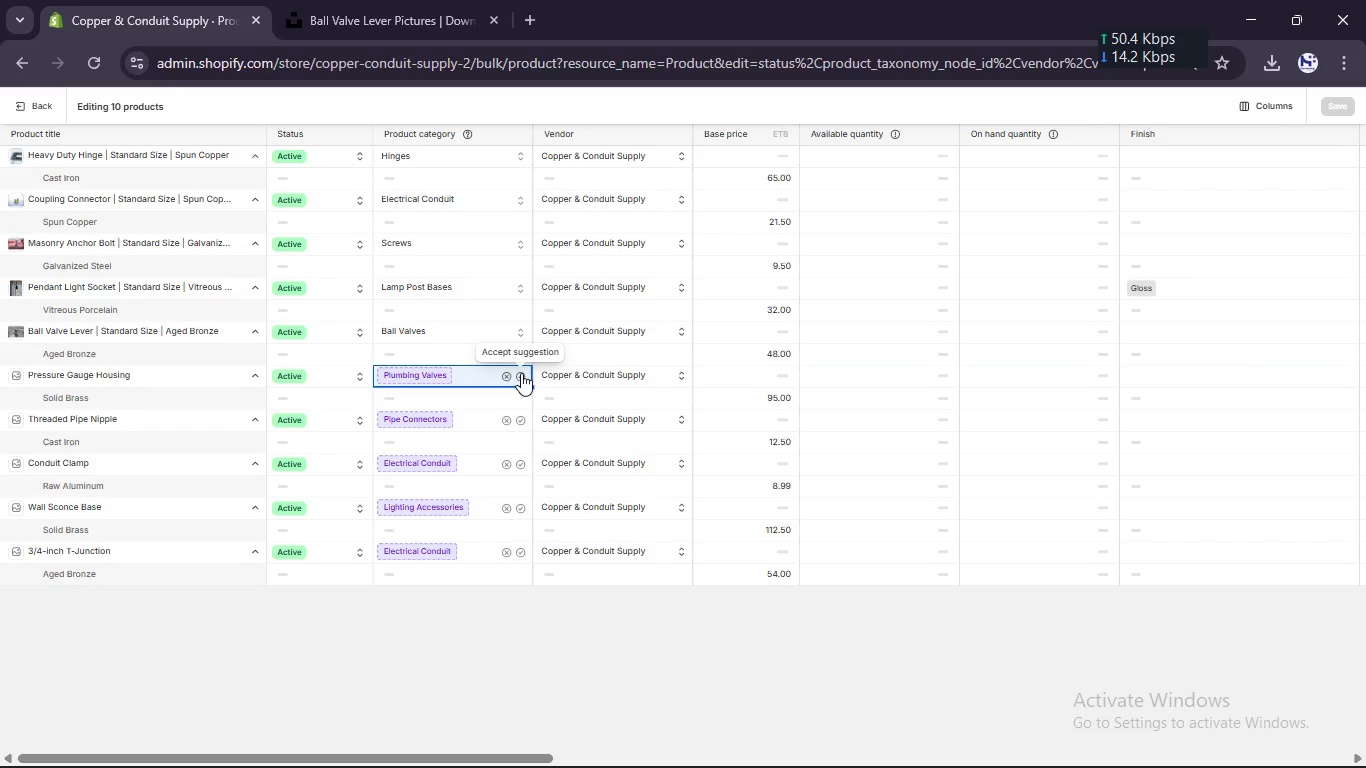 
left_click([521, 373])
 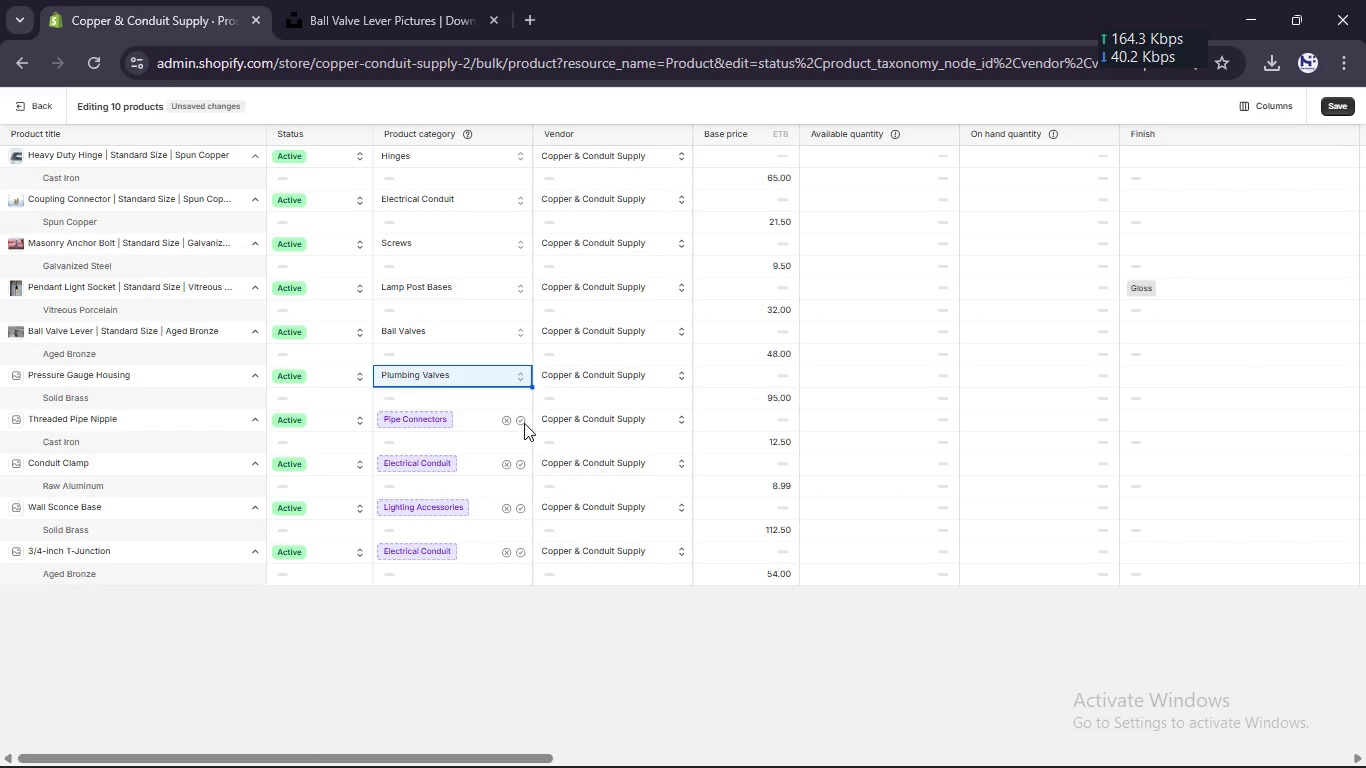 
left_click([520, 423])
 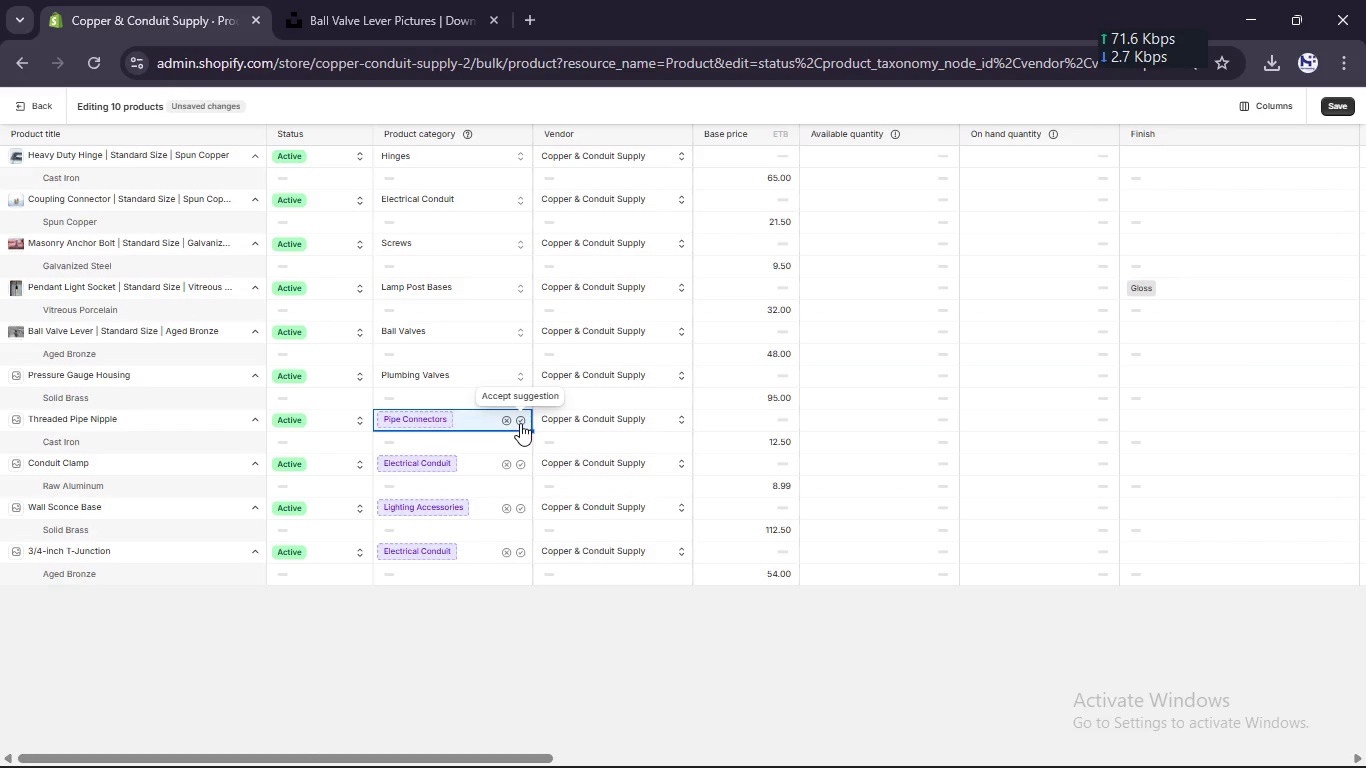 
left_click([520, 423])
 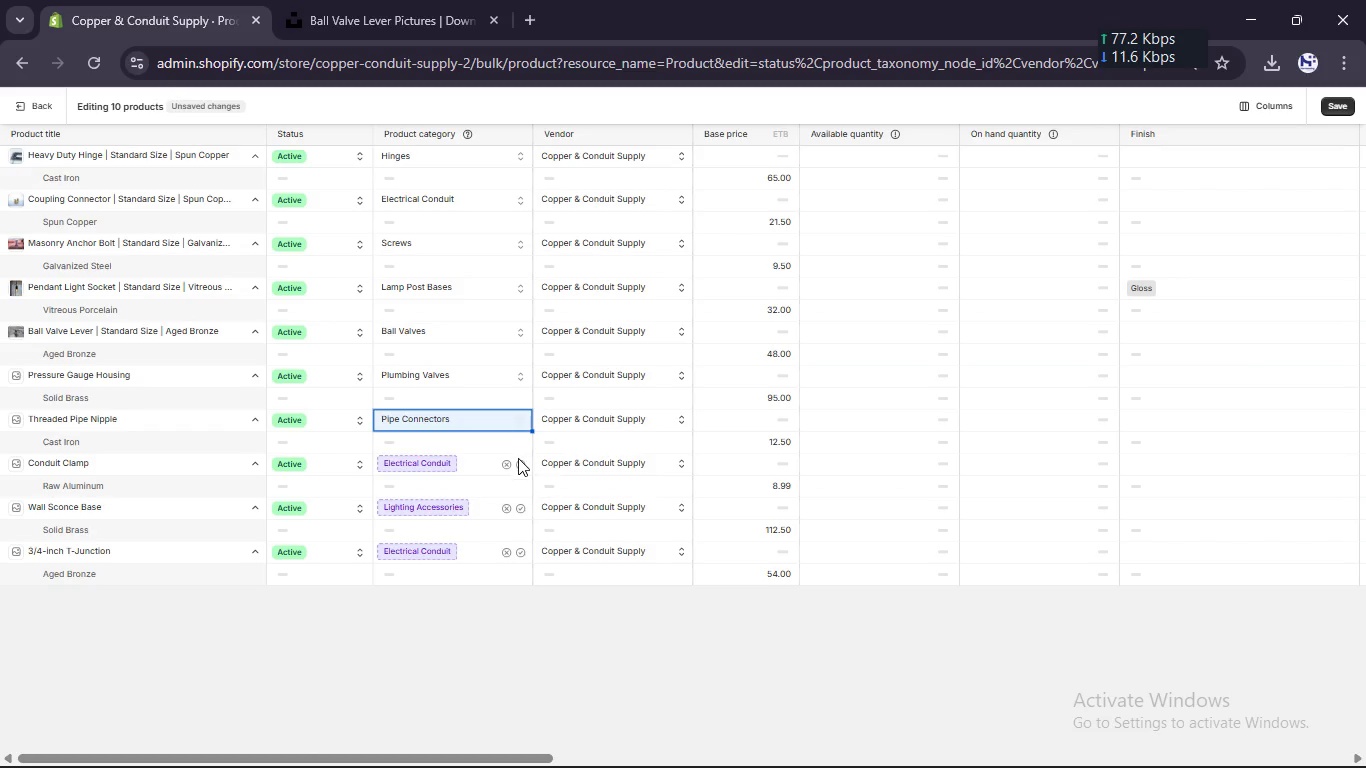 
left_click([518, 462])
 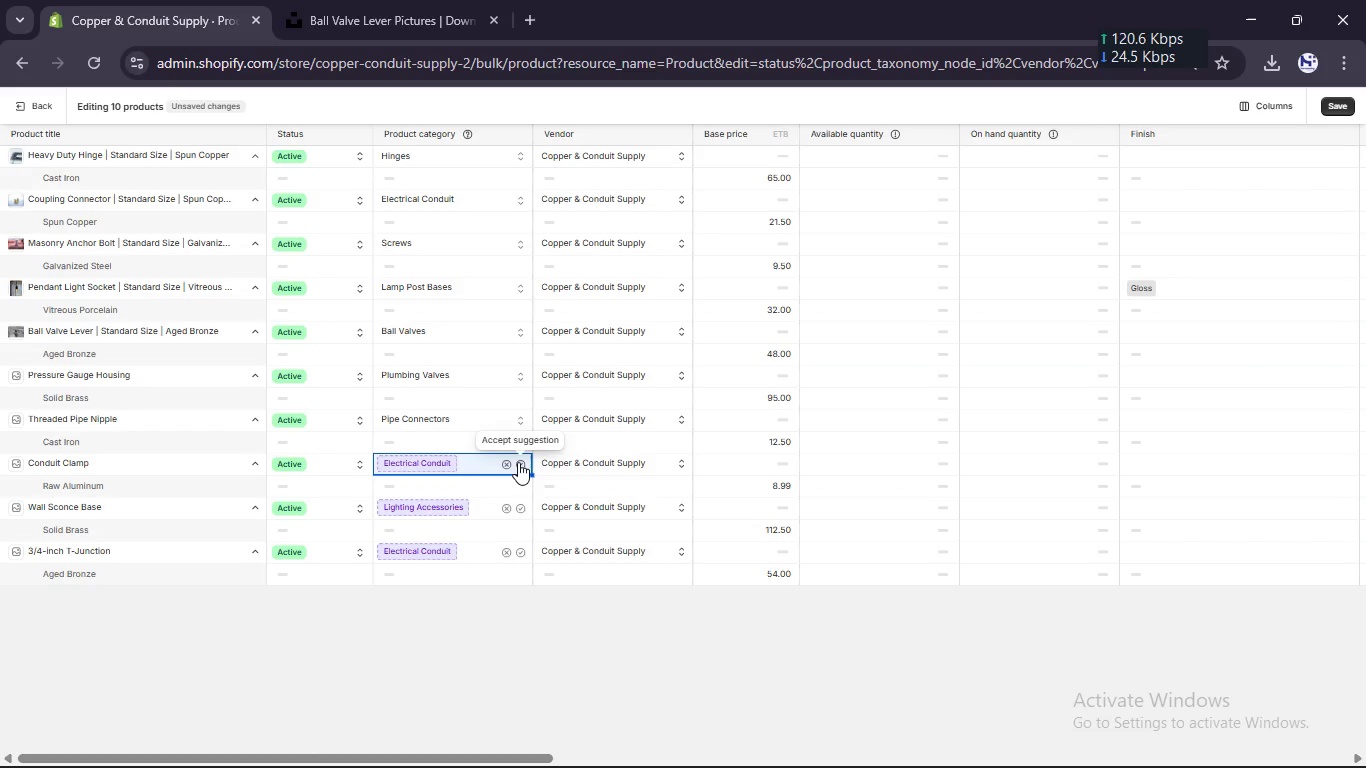 
left_click([518, 462])
 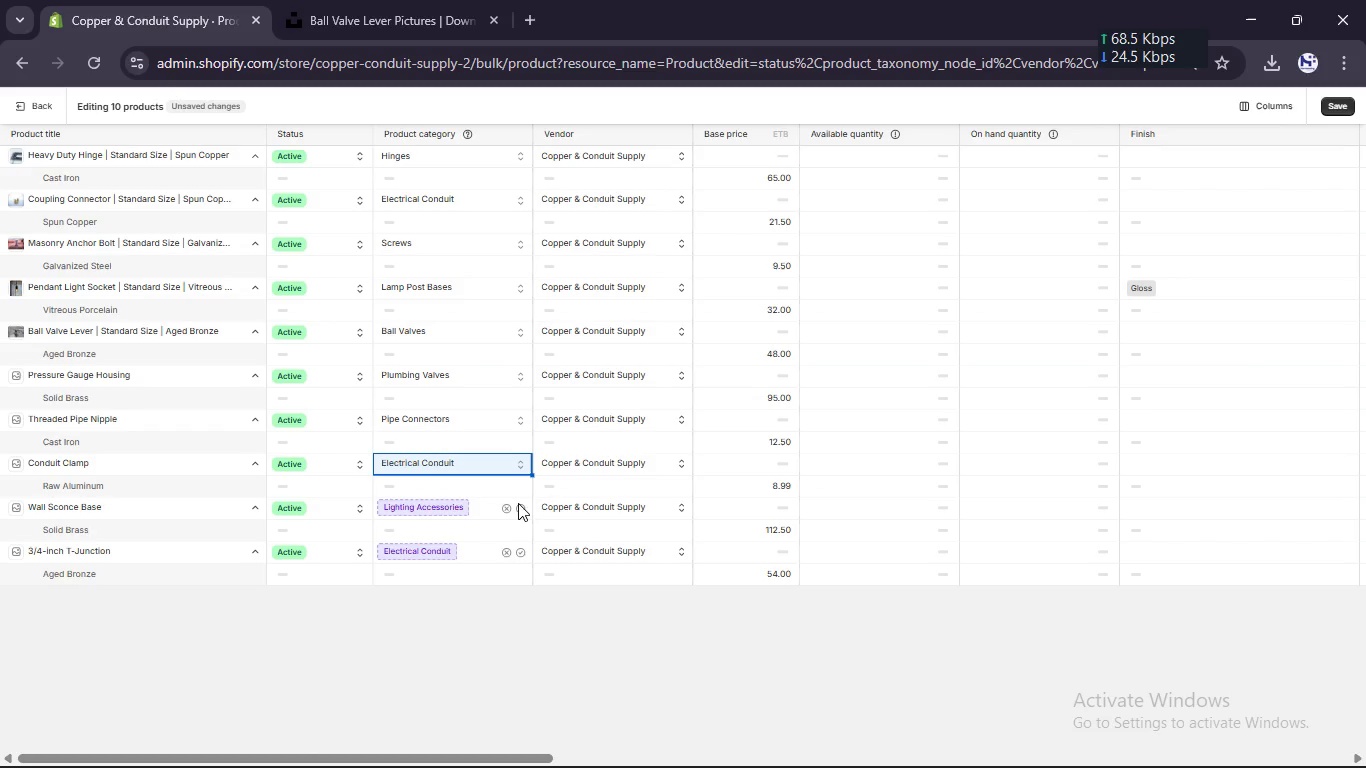 
left_click([519, 509])
 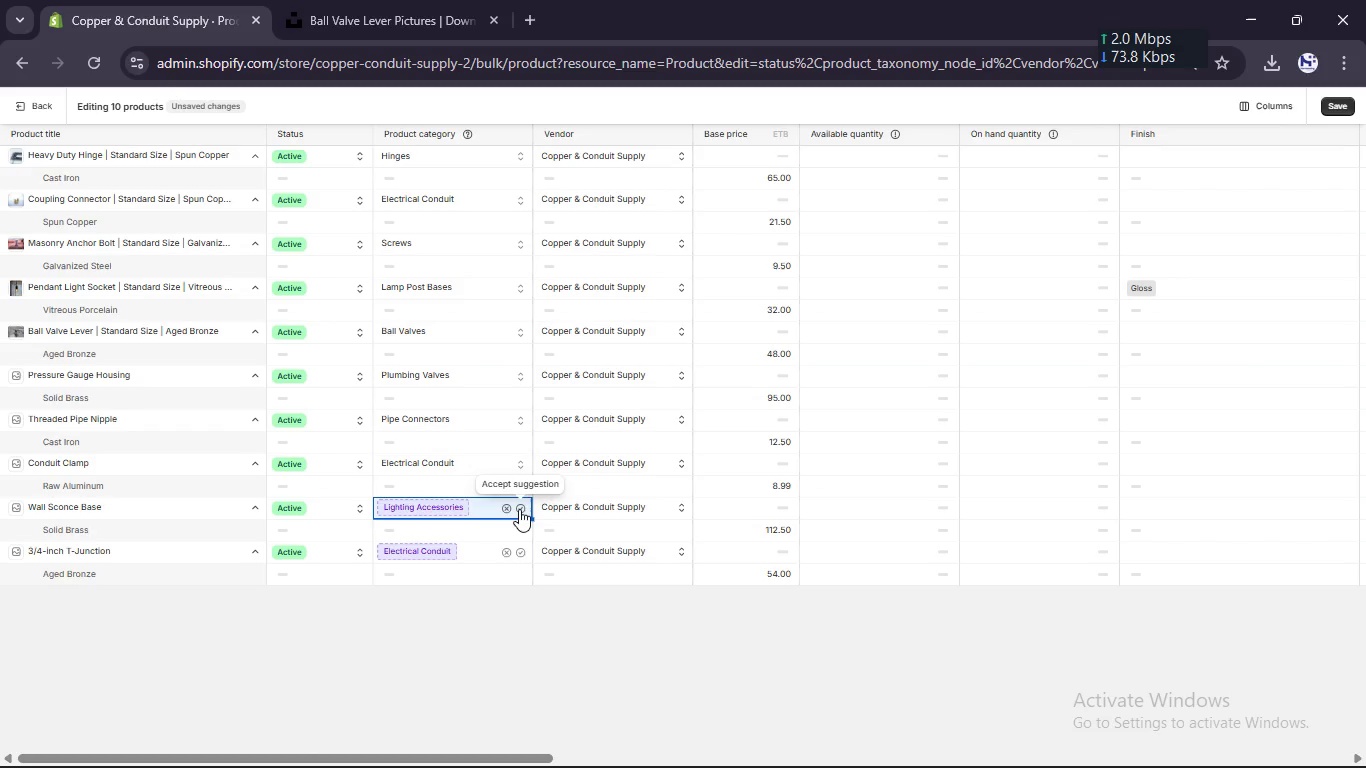 
left_click([519, 509])
 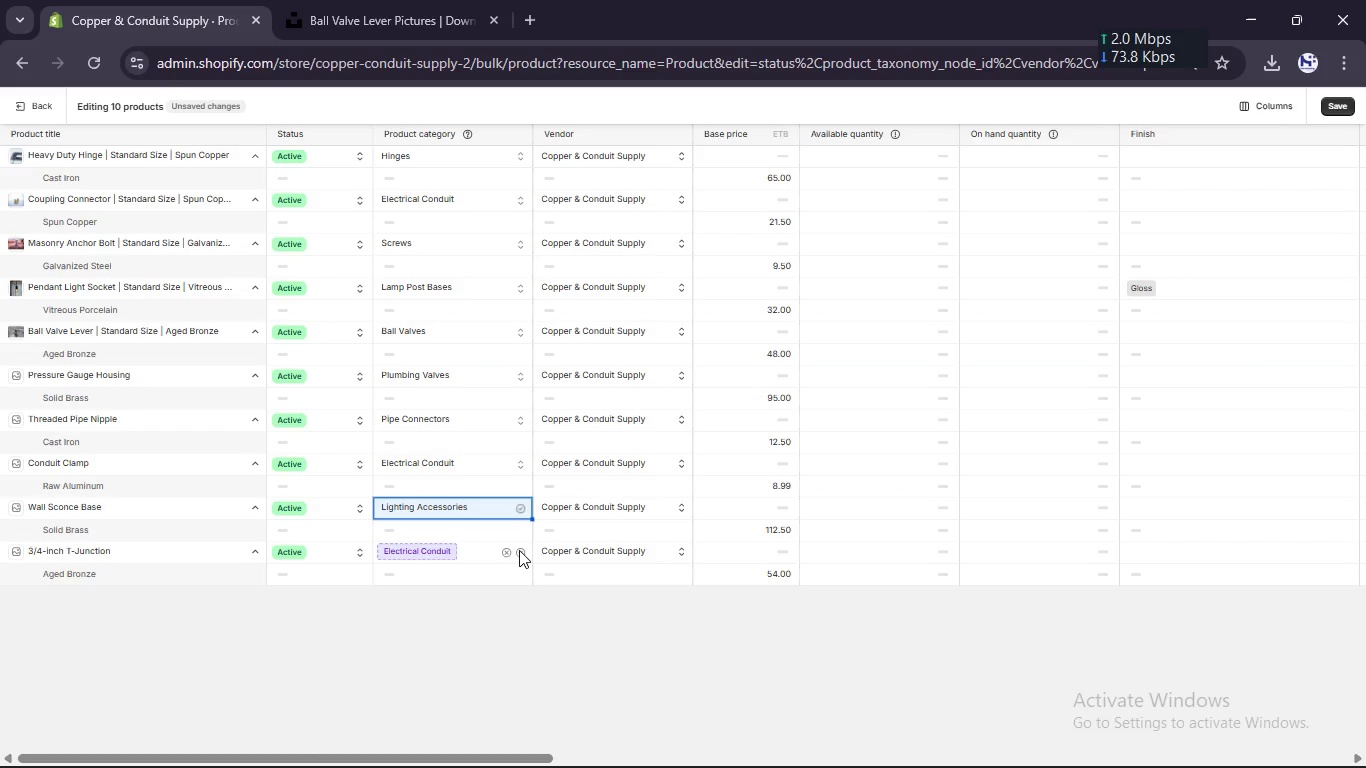 
left_click([519, 554])
 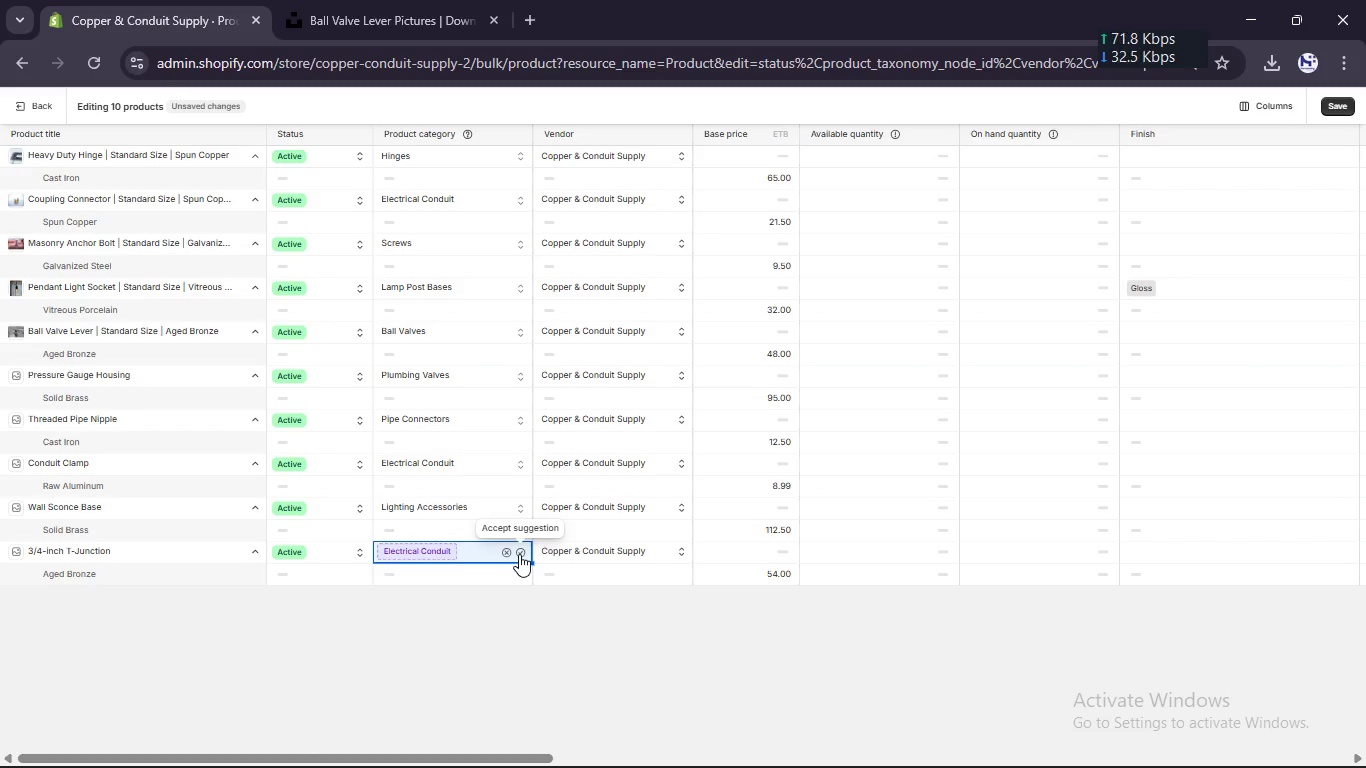 
left_click([519, 554])
 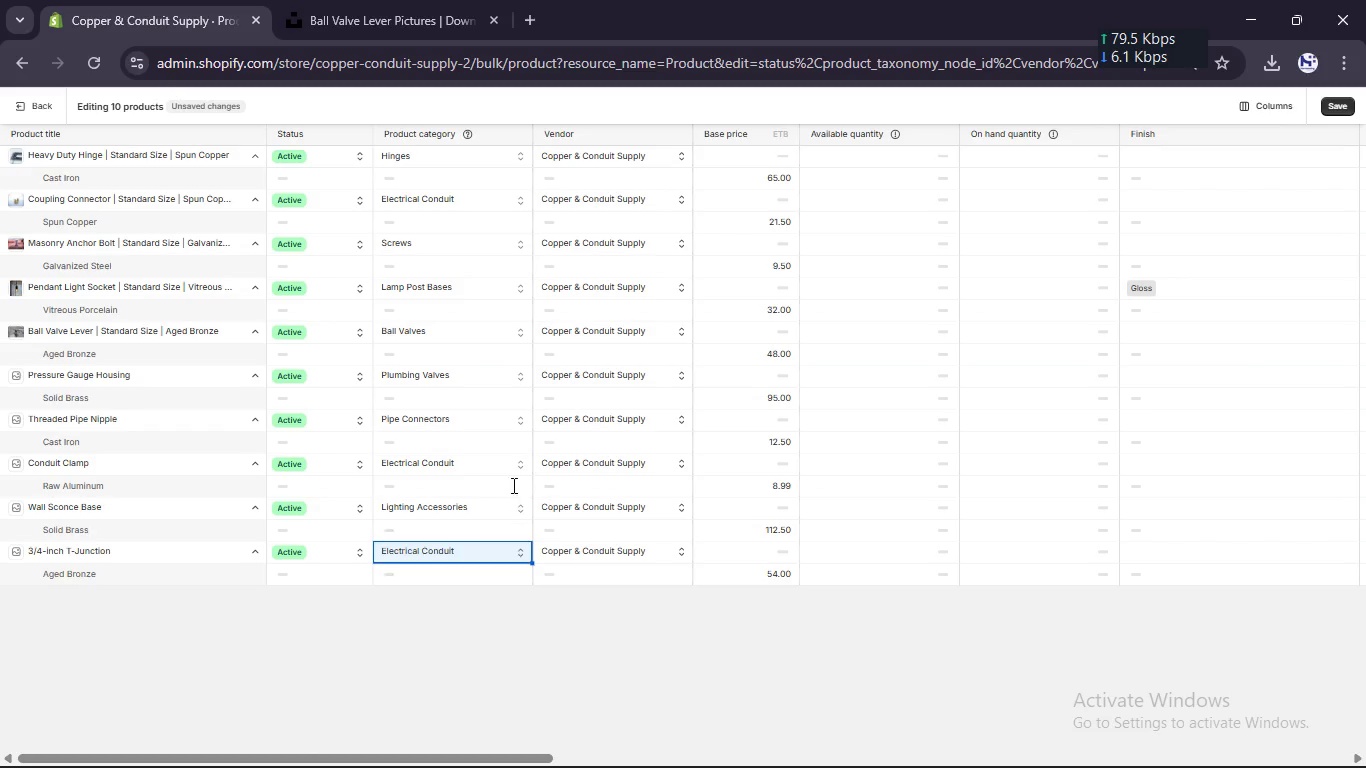 
scroll: coordinate [512, 482], scroll_direction: up, amount: 4.0
 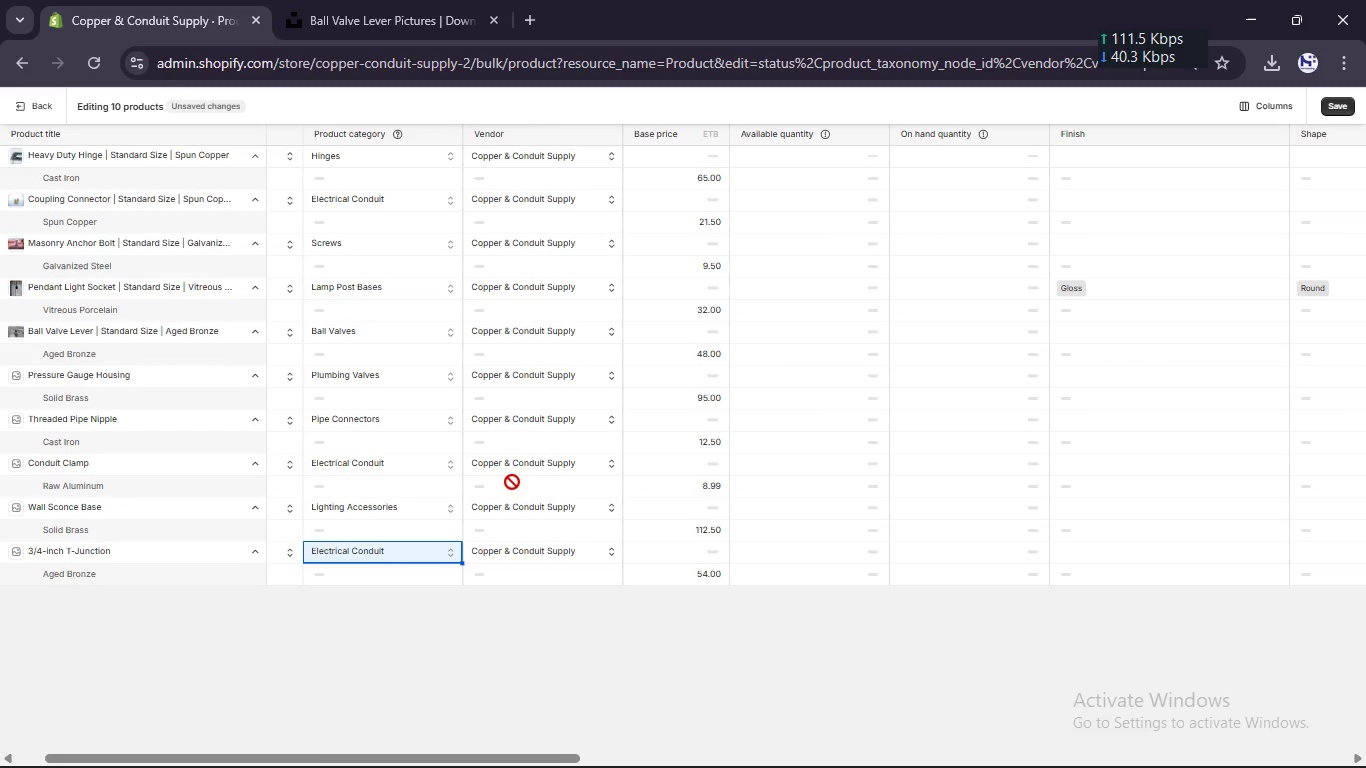 
scroll: coordinate [512, 482], scroll_direction: down, amount: 1.0
 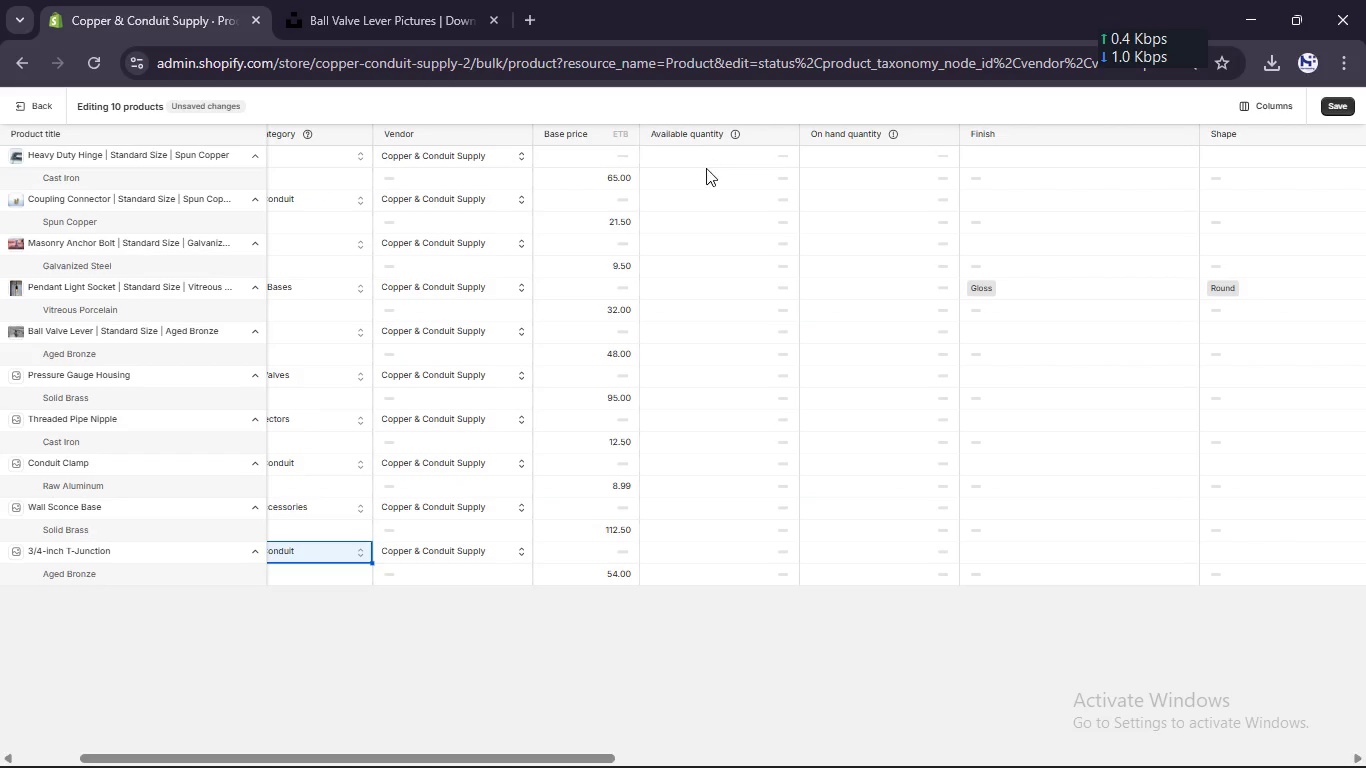 
left_click([706, 172])
 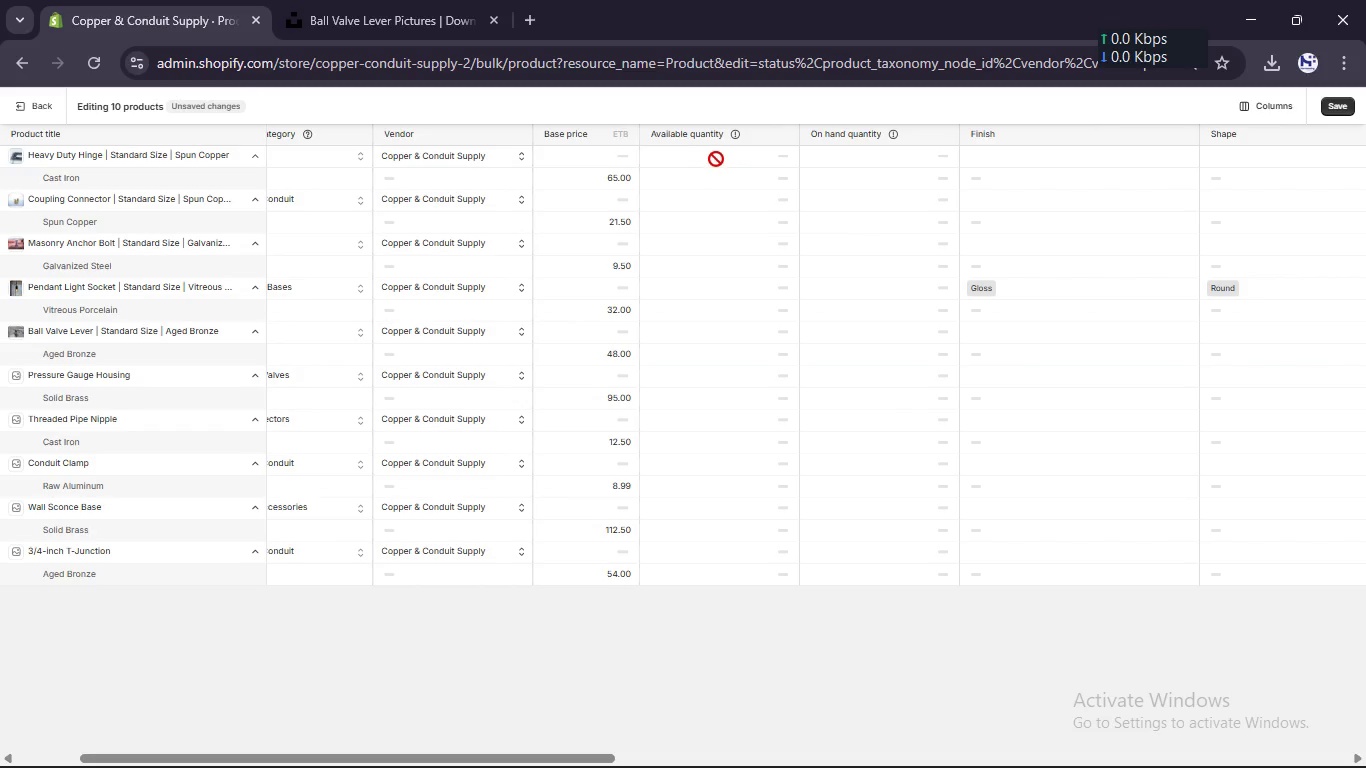 
double_click([716, 159])
 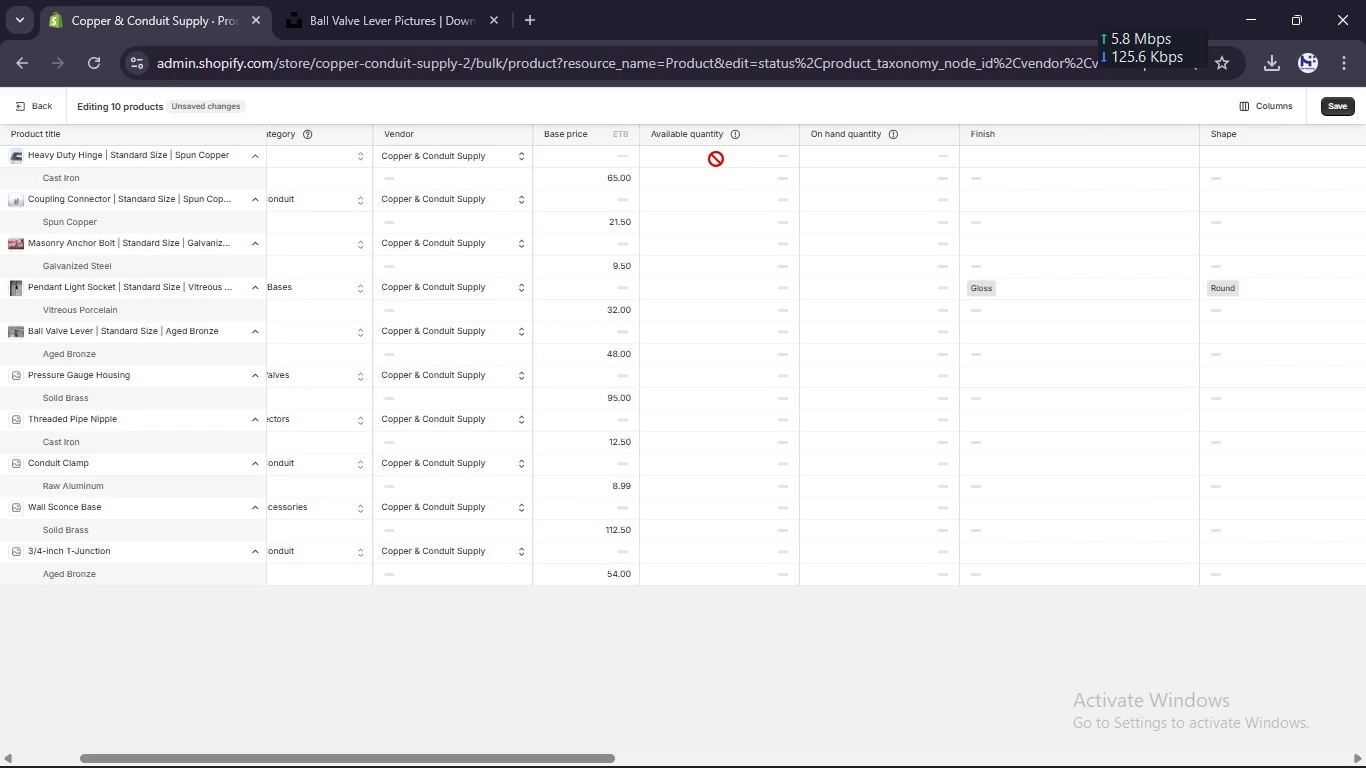 
triple_click([716, 159])
 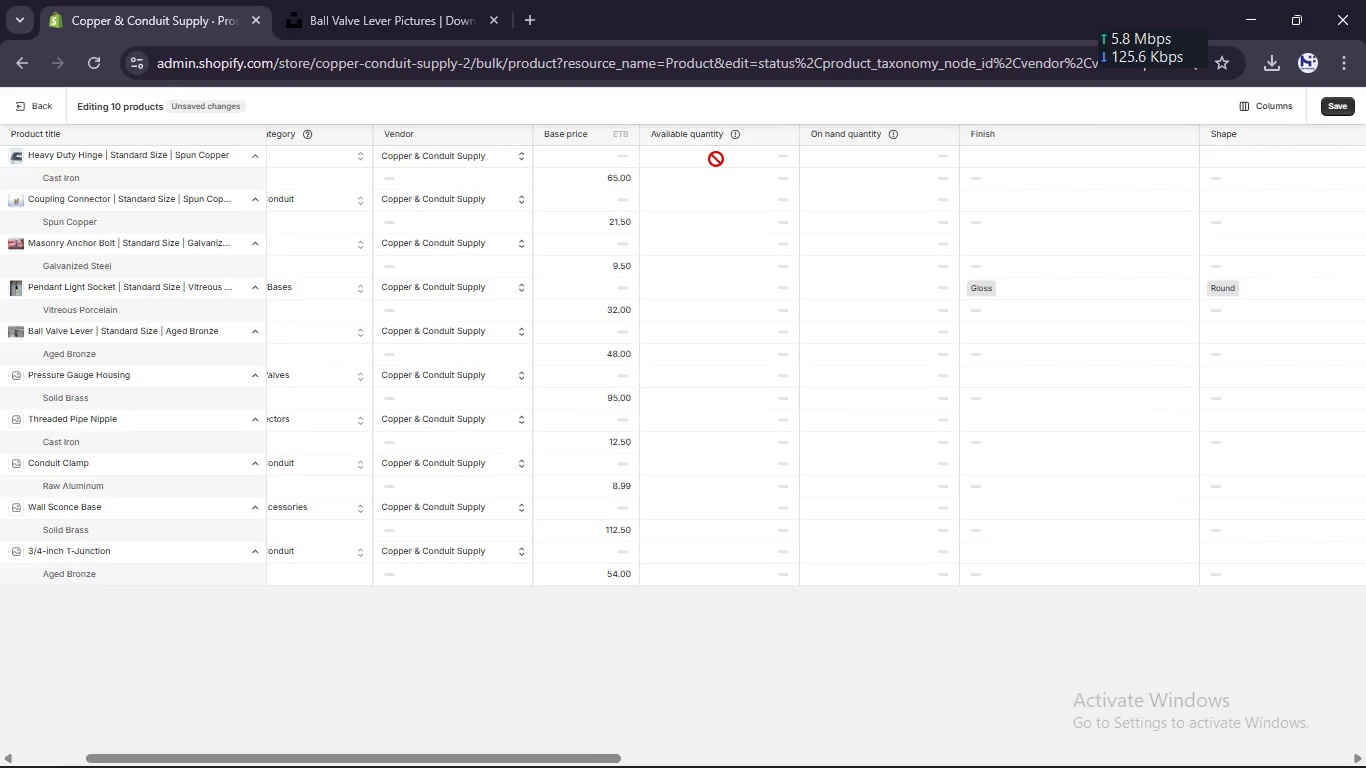 
scroll: coordinate [716, 159], scroll_direction: down, amount: 3.0
 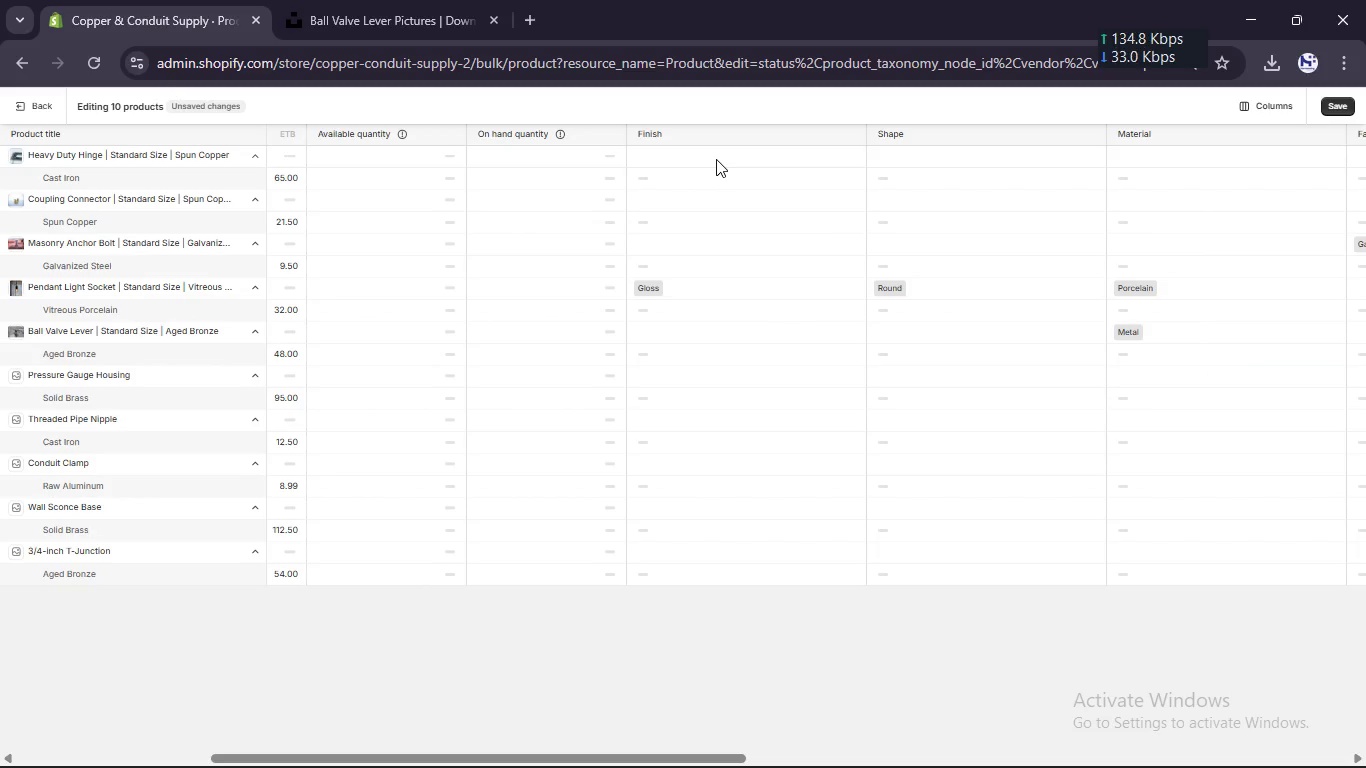 
scroll: coordinate [716, 159], scroll_direction: up, amount: 50.0
 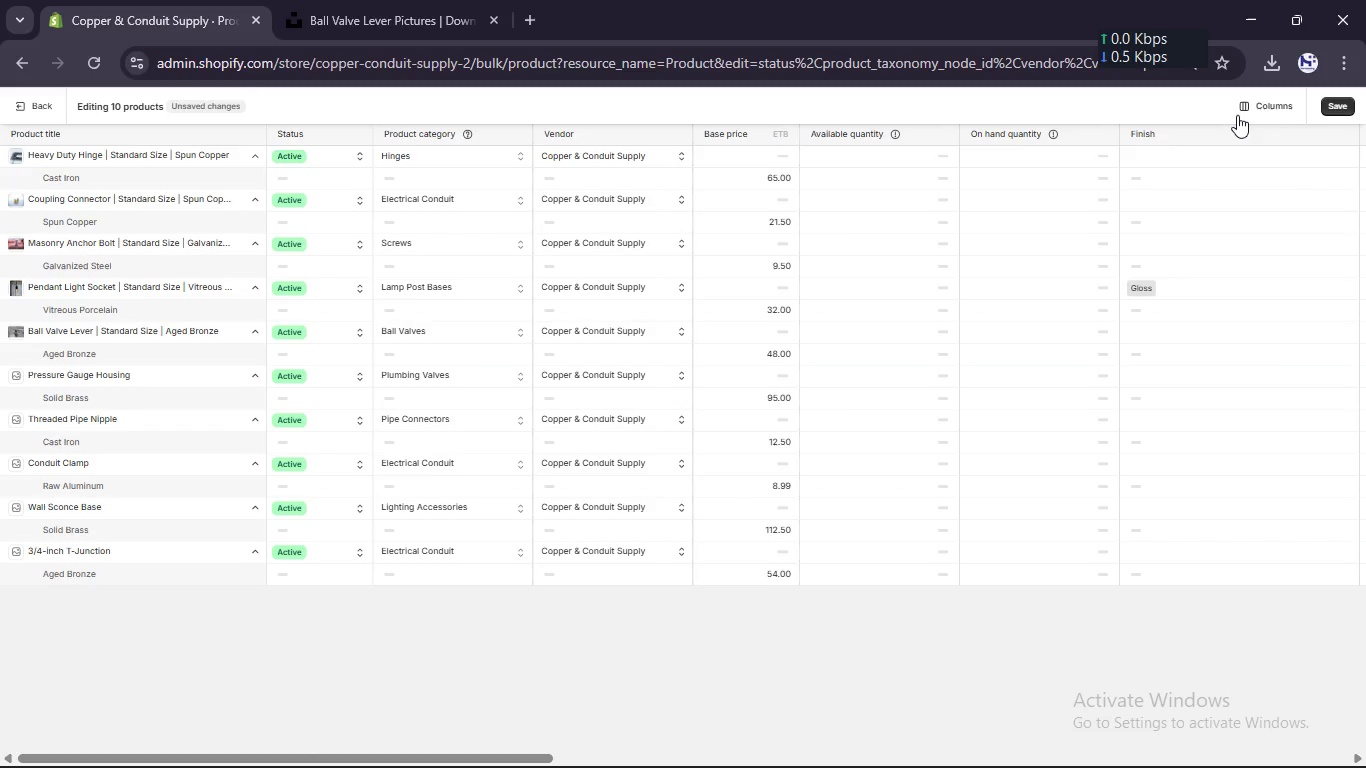 
left_click([1245, 111])
 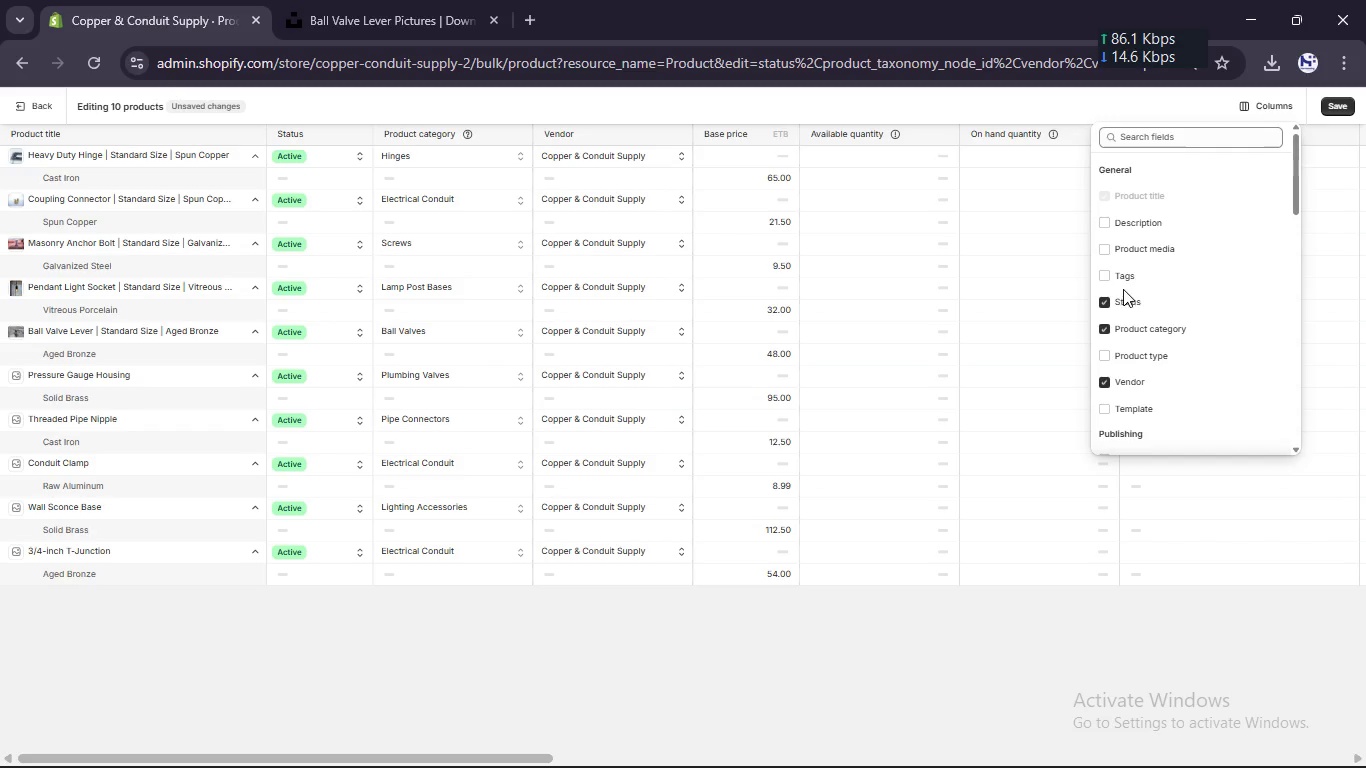 
left_click([1104, 304])
 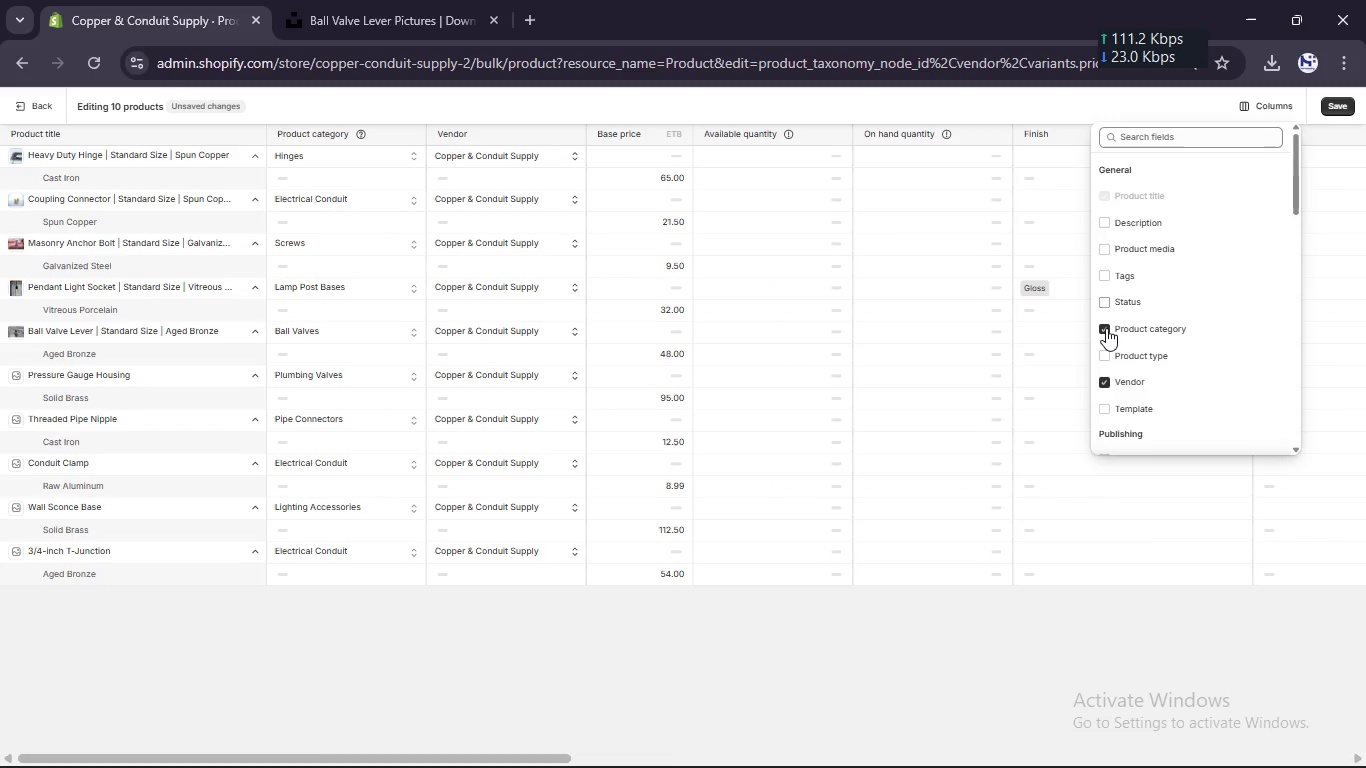 
left_click([1106, 328])
 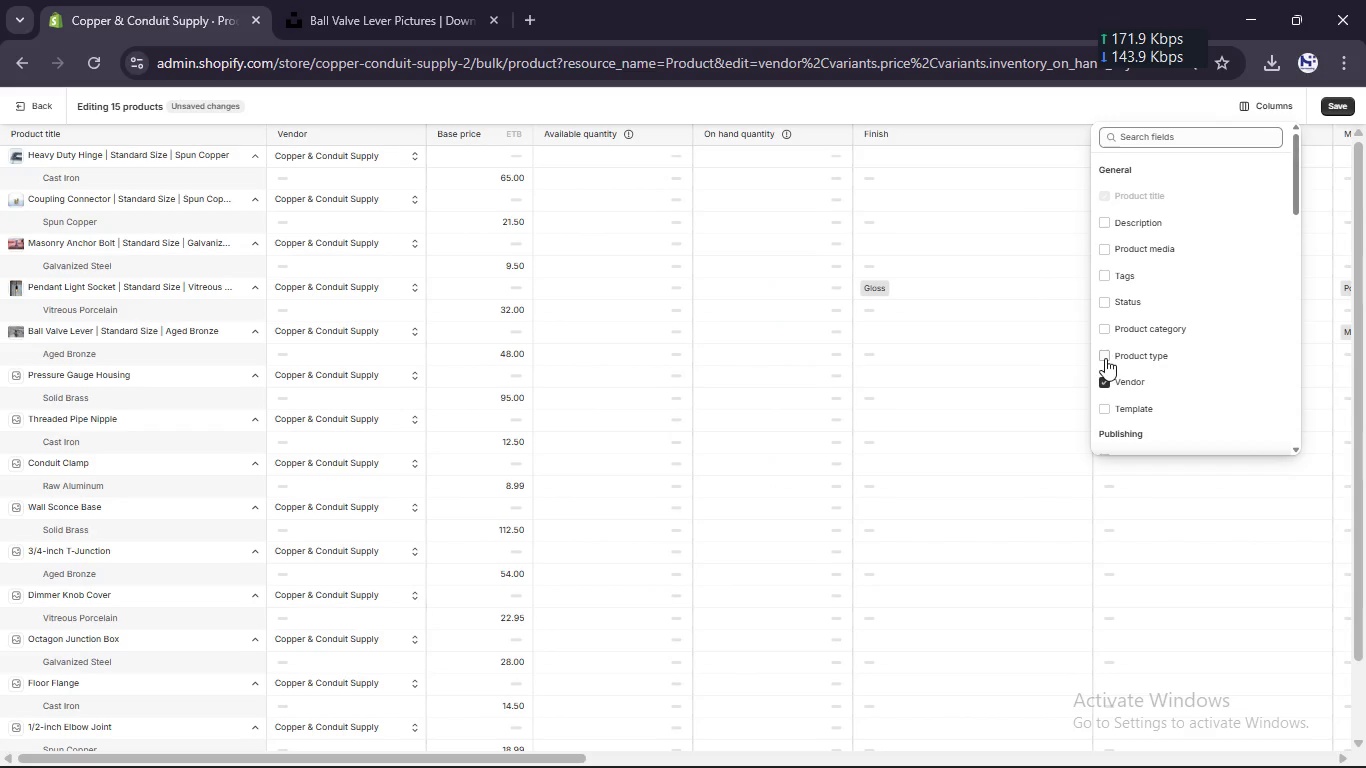 
left_click([1103, 360])
 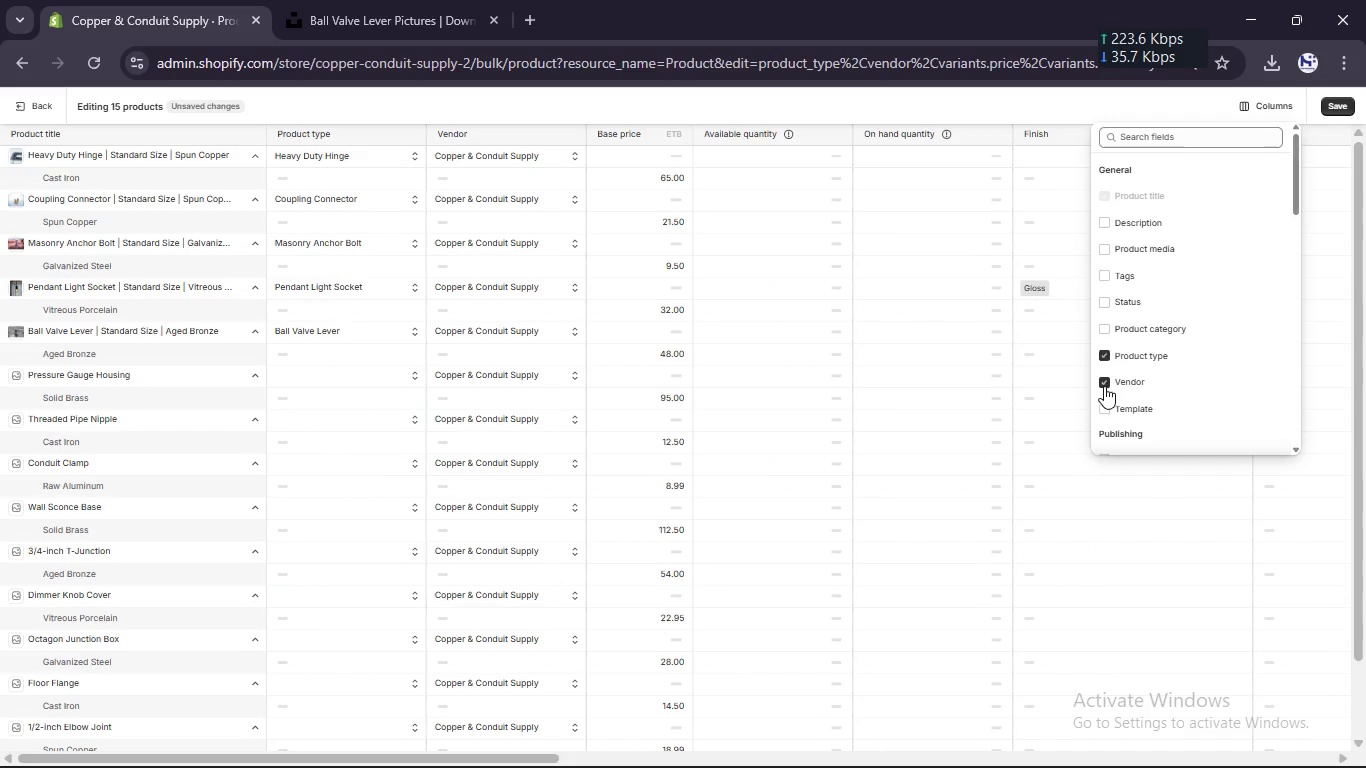 
left_click([1104, 386])
 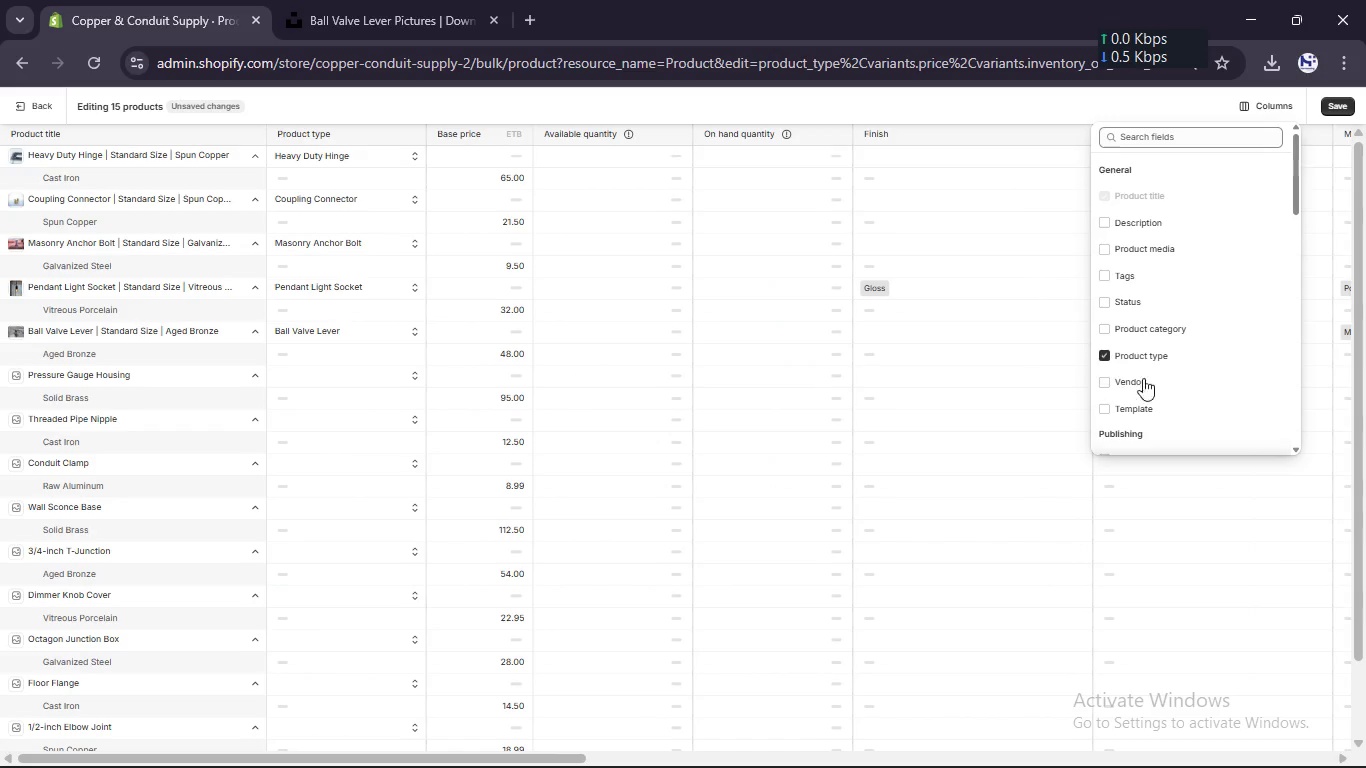 
scroll: coordinate [1146, 381], scroll_direction: none, amount: 0.0
 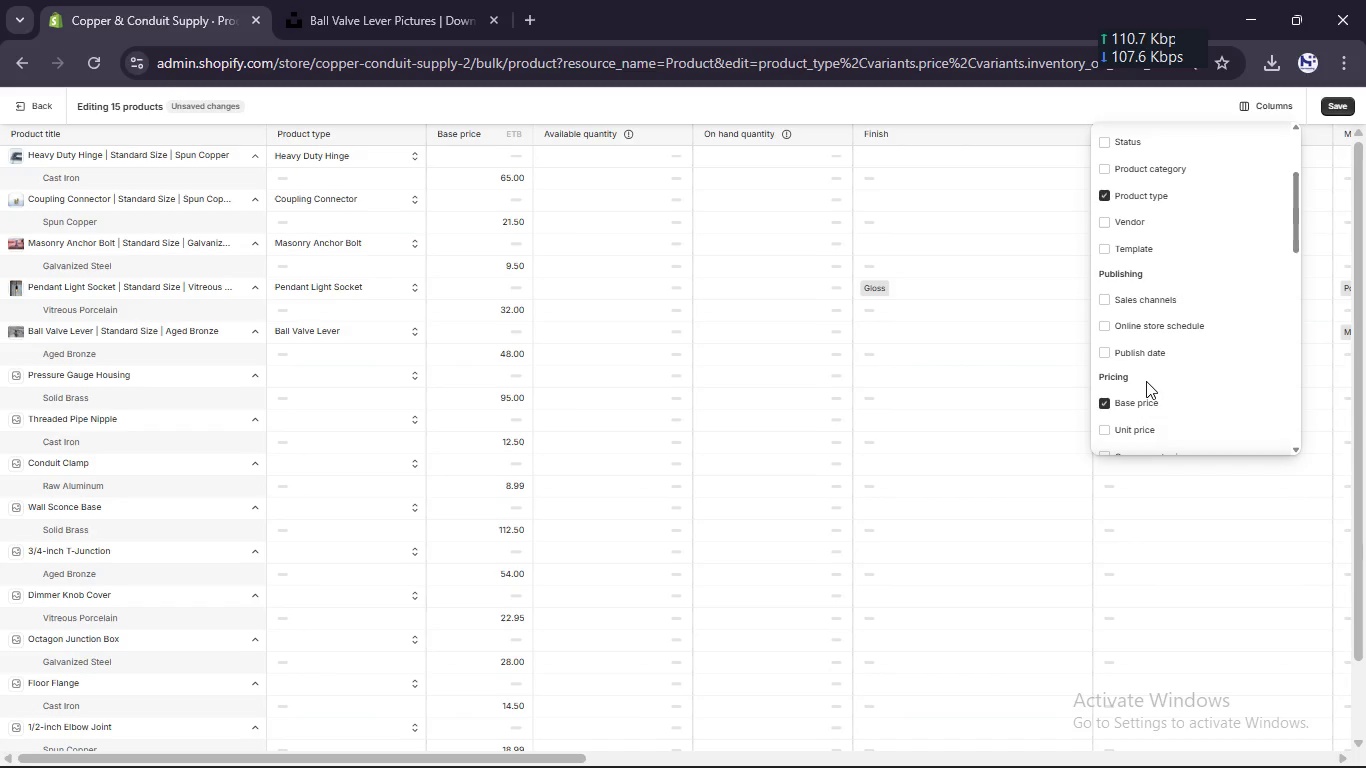 
scroll: coordinate [1146, 381], scroll_direction: down, amount: 1.0
 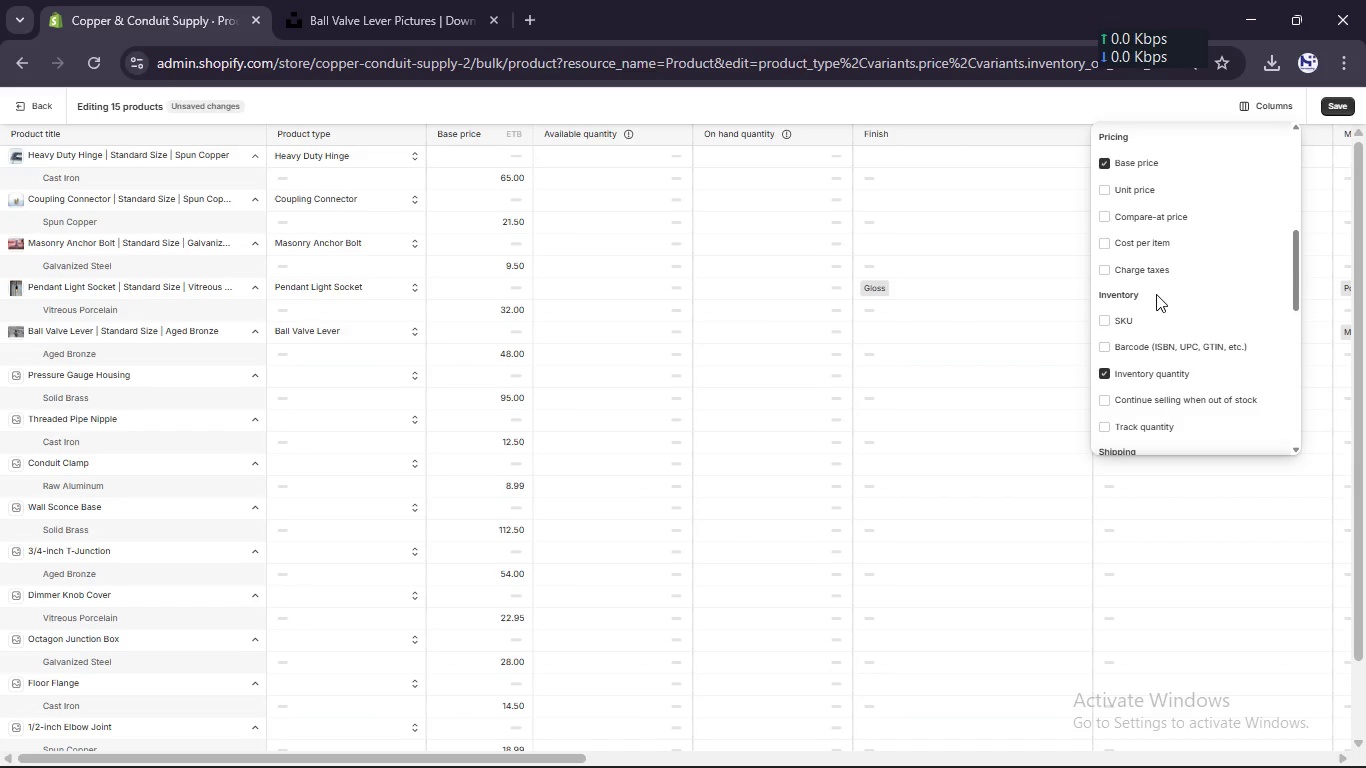 
scroll: coordinate [1156, 294], scroll_direction: none, amount: 0.0
 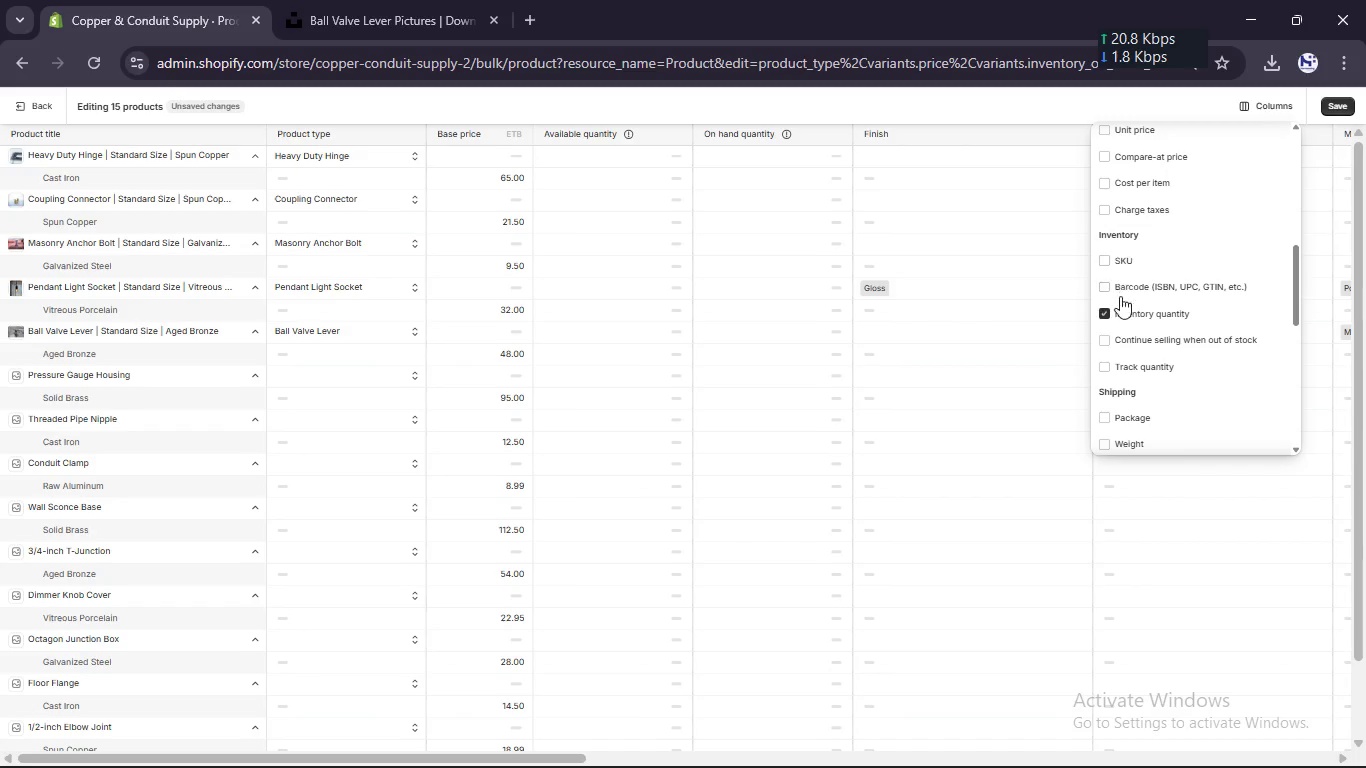 
scroll: coordinate [1130, 348], scroll_direction: down, amount: 1.0
 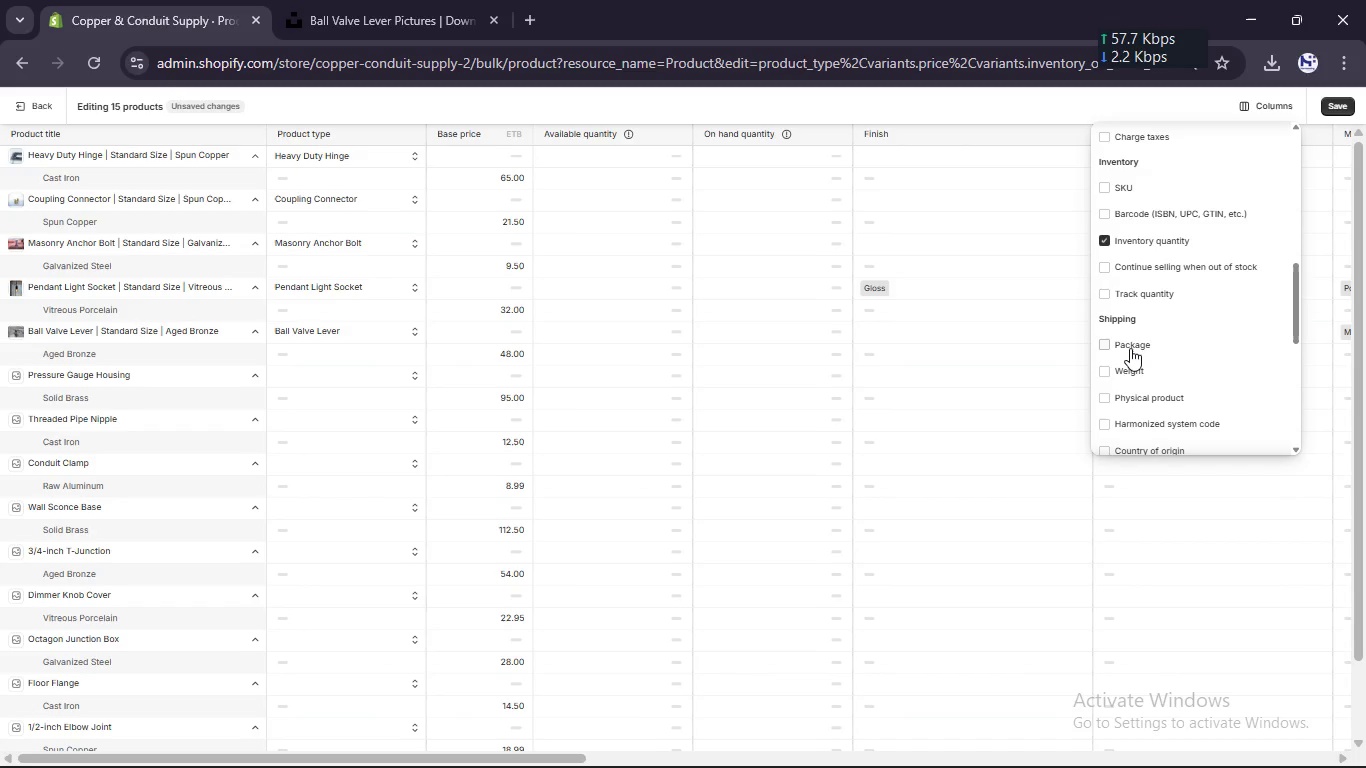 
scroll: coordinate [1130, 348], scroll_direction: up, amount: 5.0
 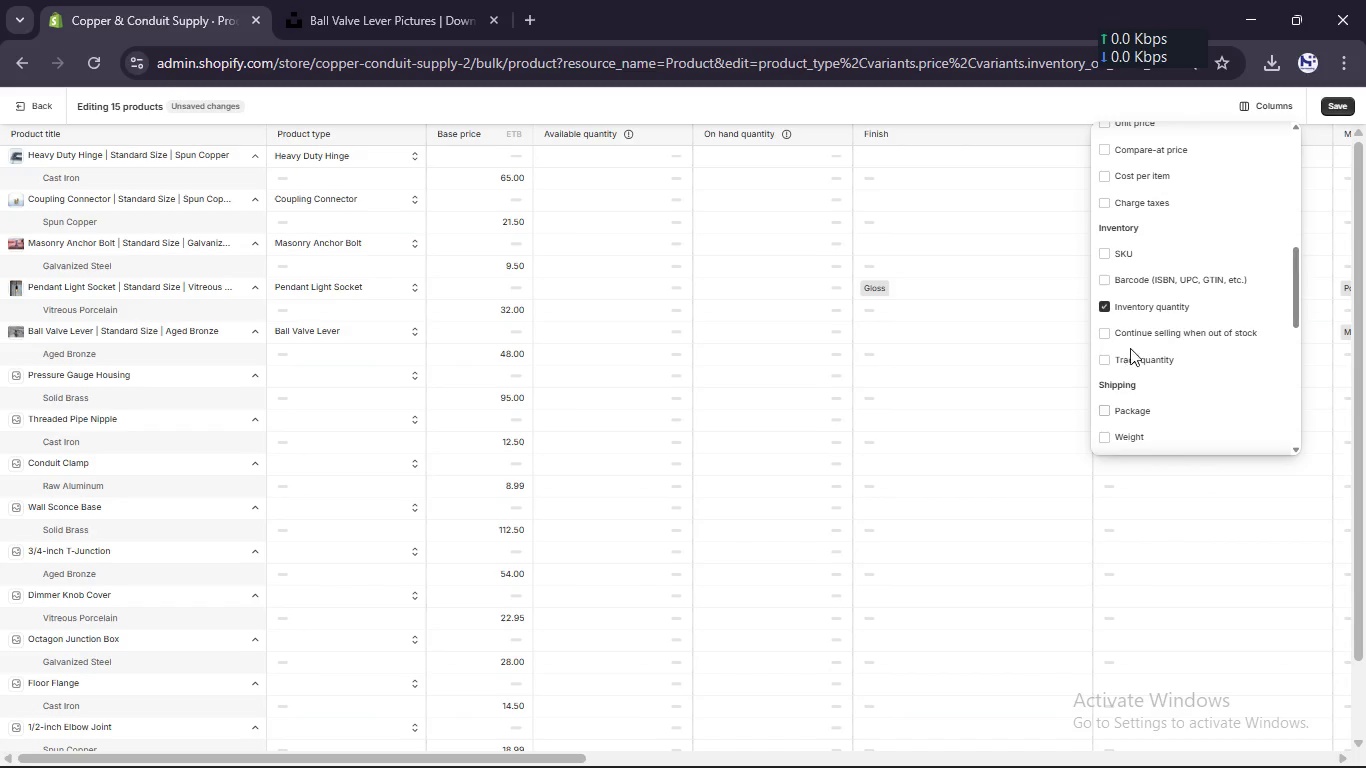 
scroll: coordinate [1130, 348], scroll_direction: down, amount: 4.0
 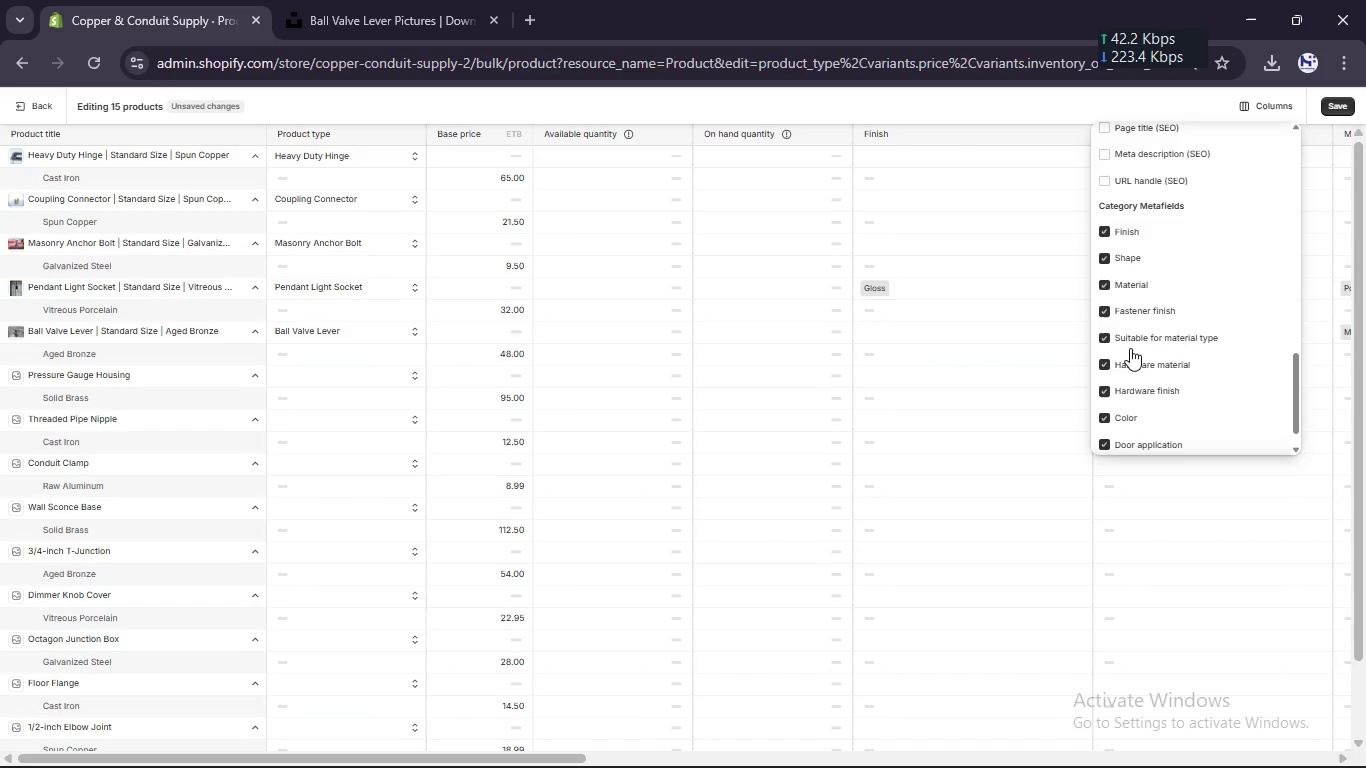 
left_click([972, 439])
 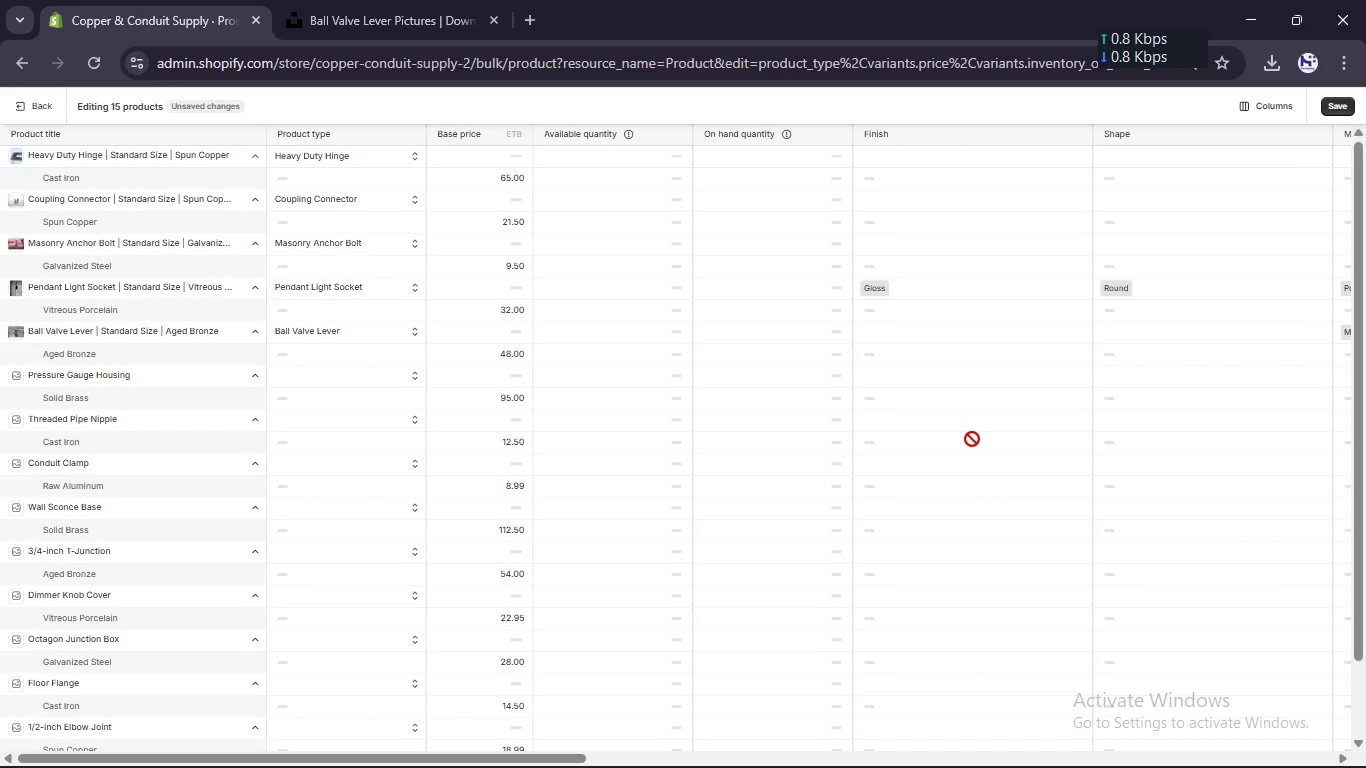 
scroll: coordinate [972, 439], scroll_direction: down, amount: 12.0
 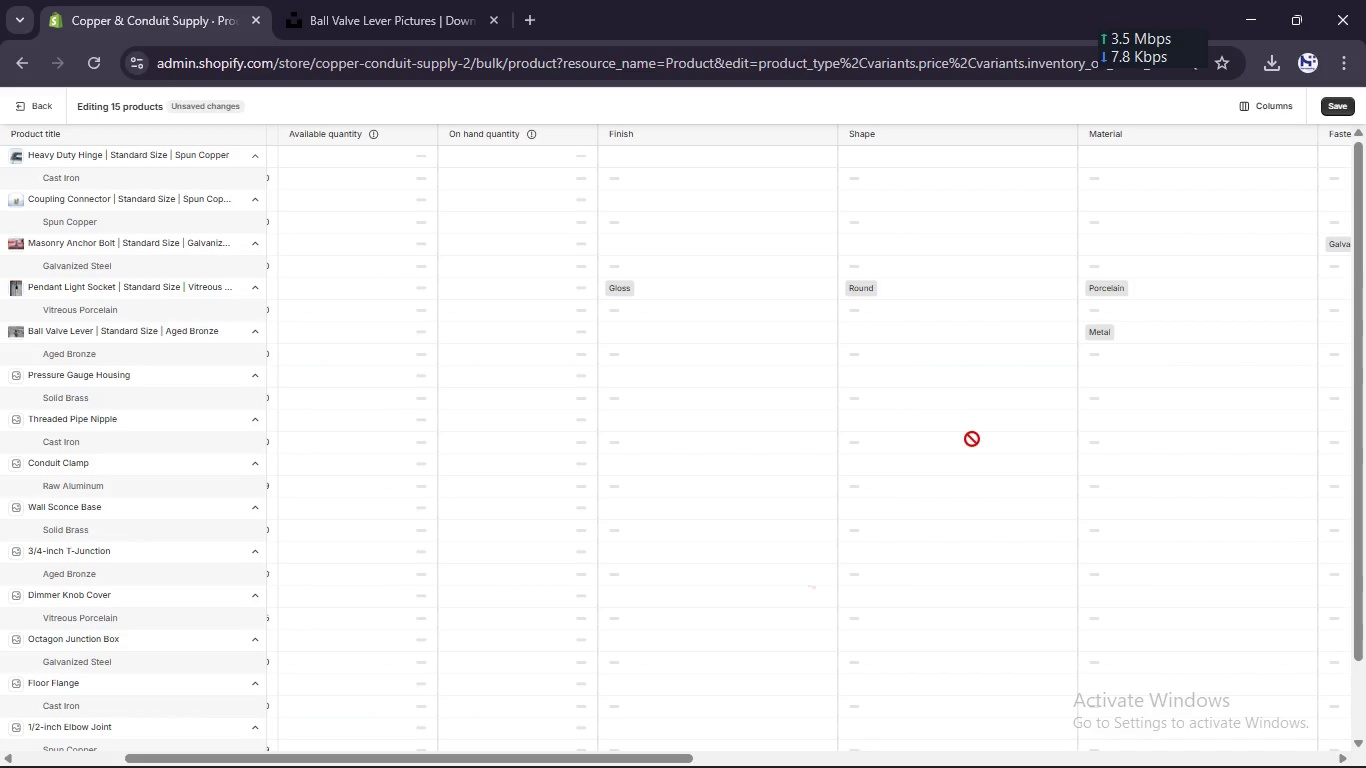 
scroll: coordinate [972, 439], scroll_direction: up, amount: 22.0
 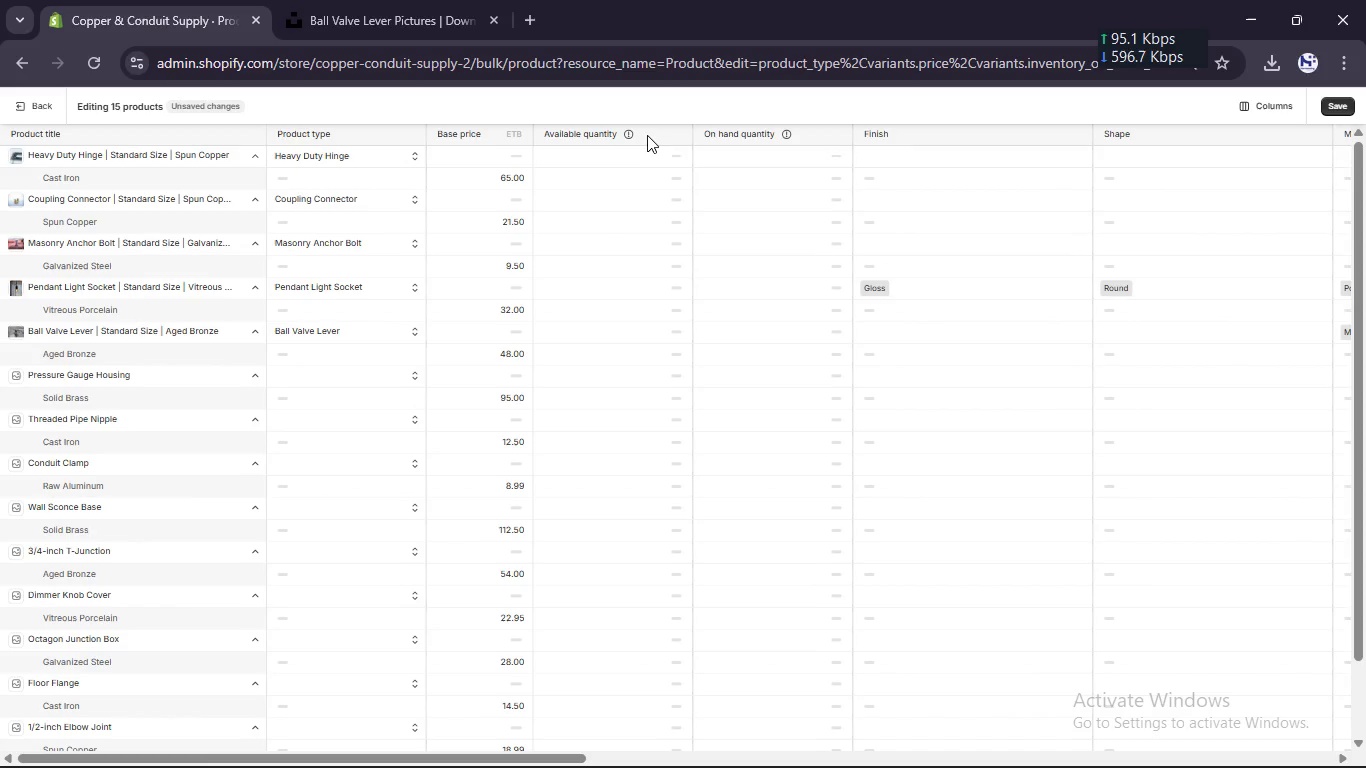 
left_click([638, 127])
 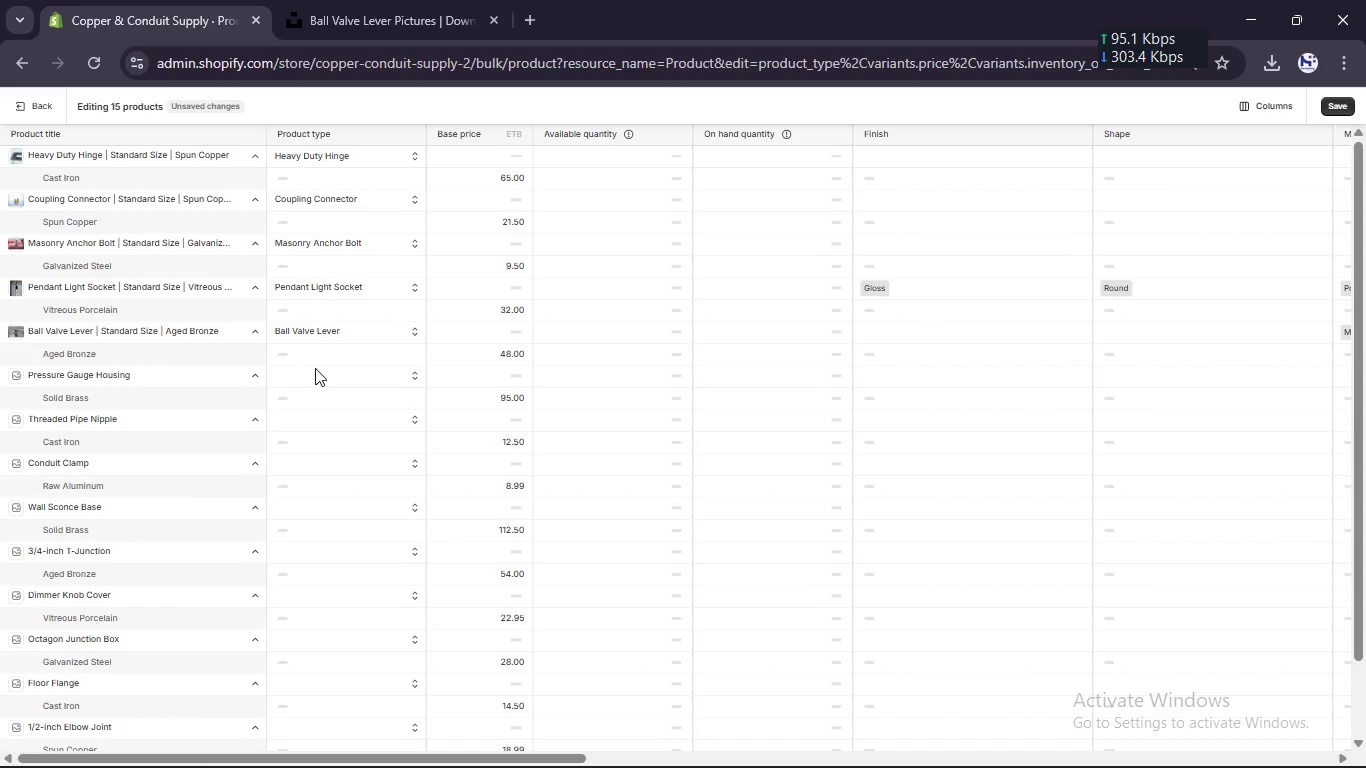 
left_click([315, 368])
 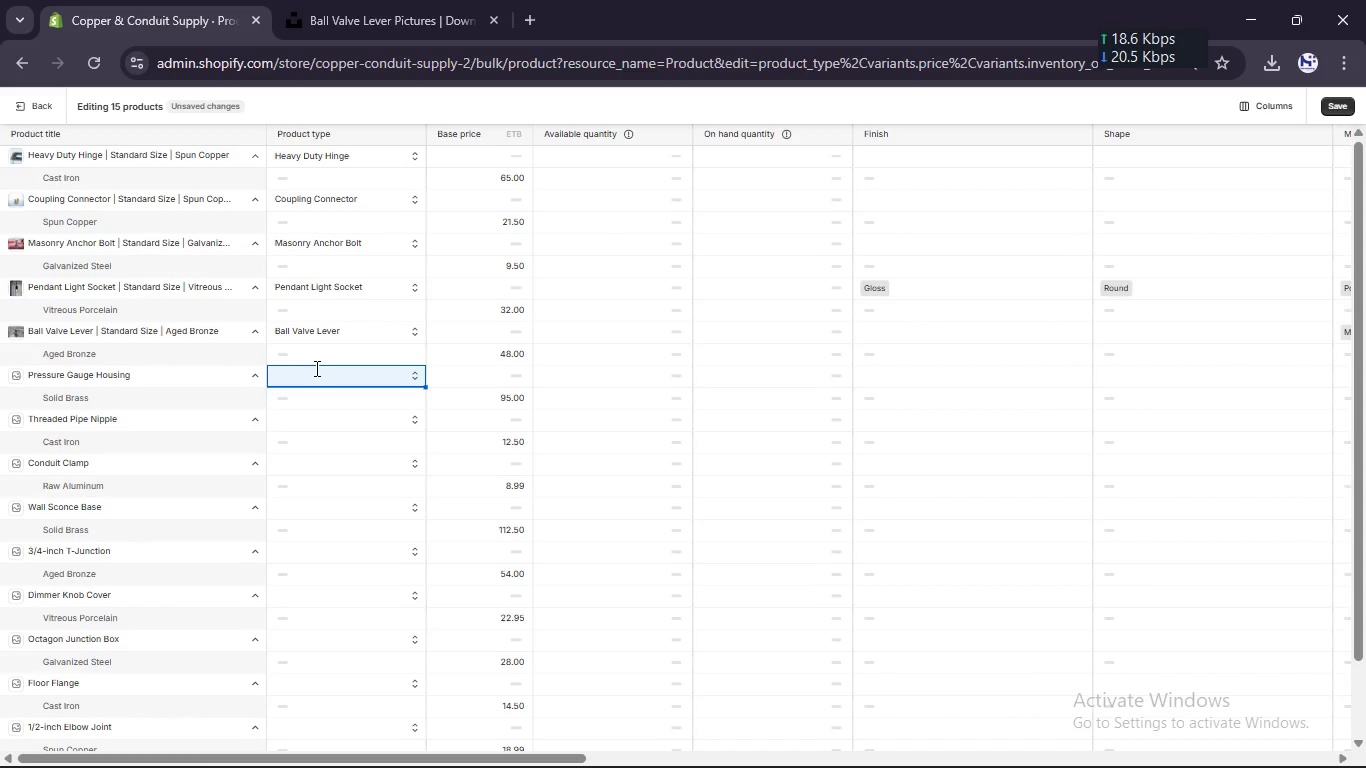 
left_click([315, 368])
 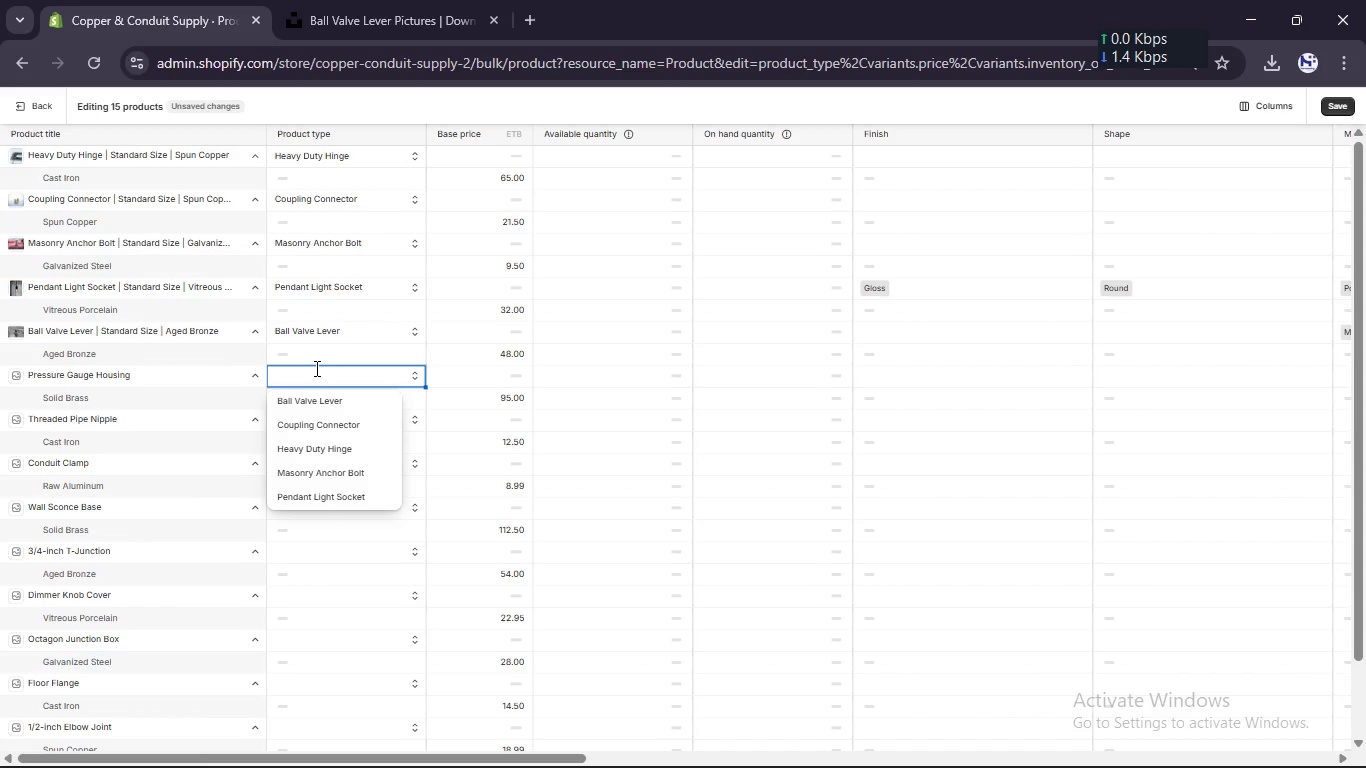 
type(Presuu)
key(Backspace)
key(Backspace)
type(sure gauge Housing)
 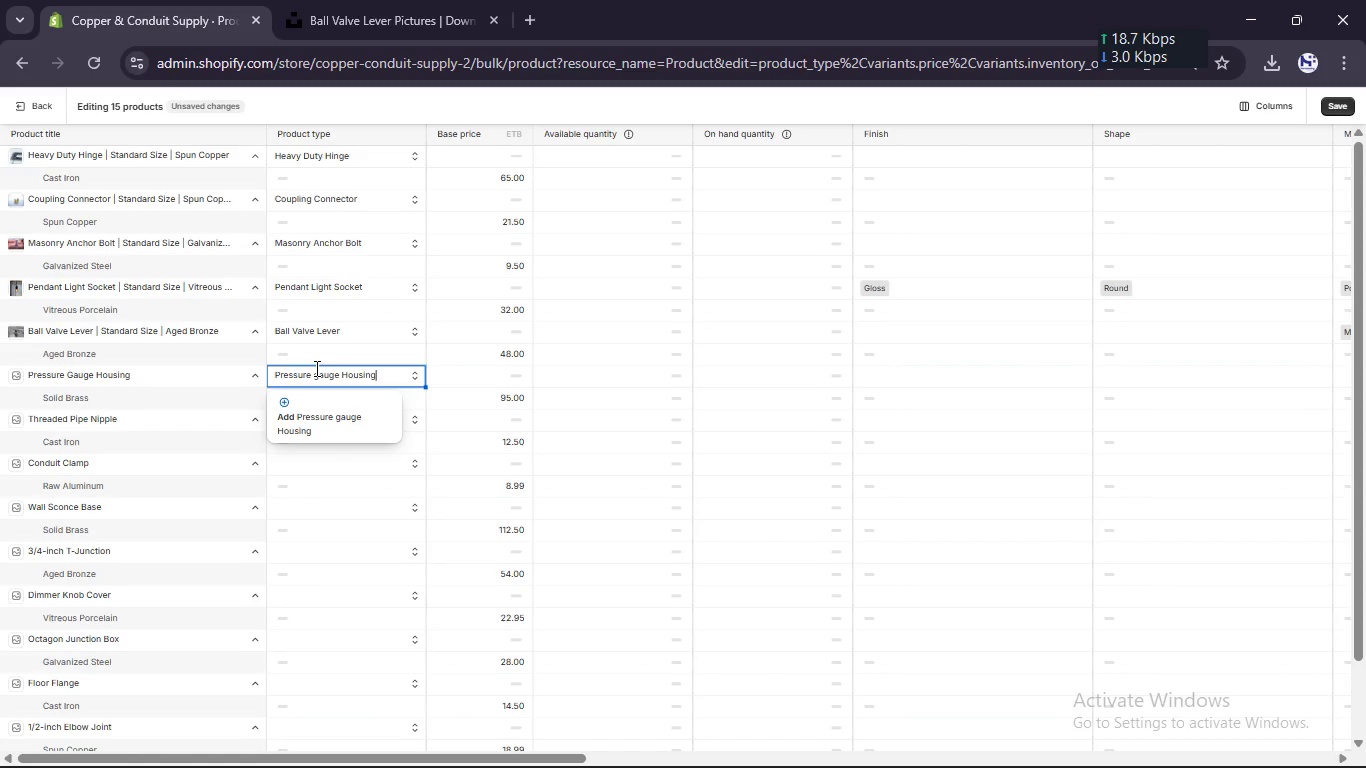 
key(Control+A)
 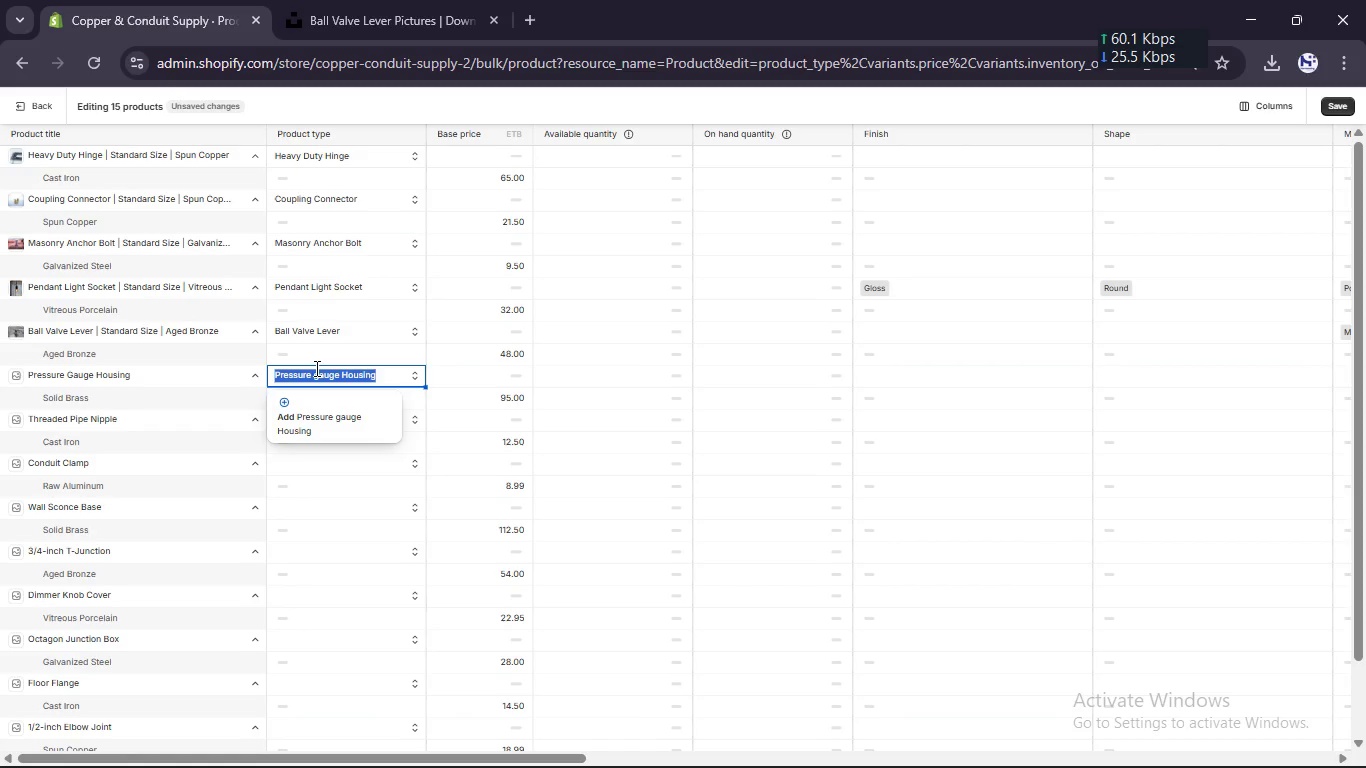 
hold_key(key=C, duration=0.31)
 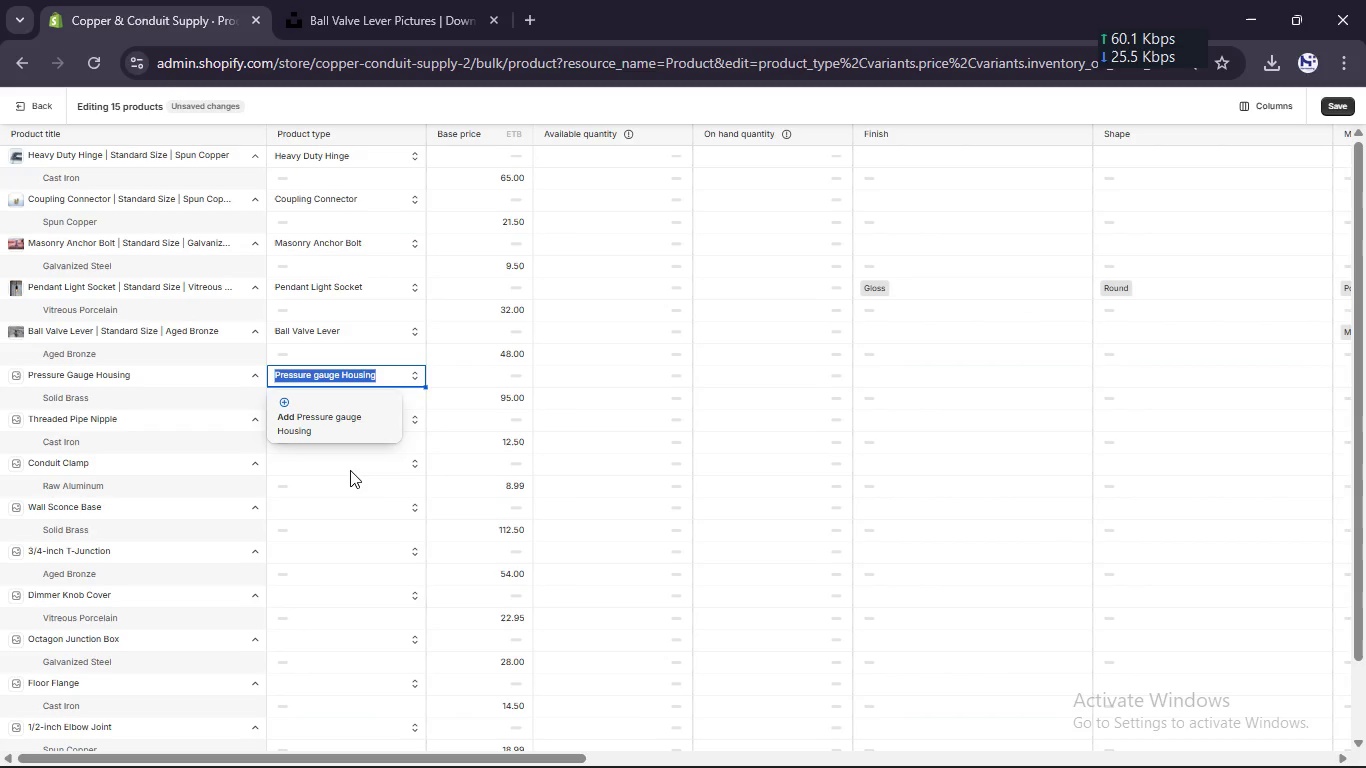 
left_click([350, 470])
 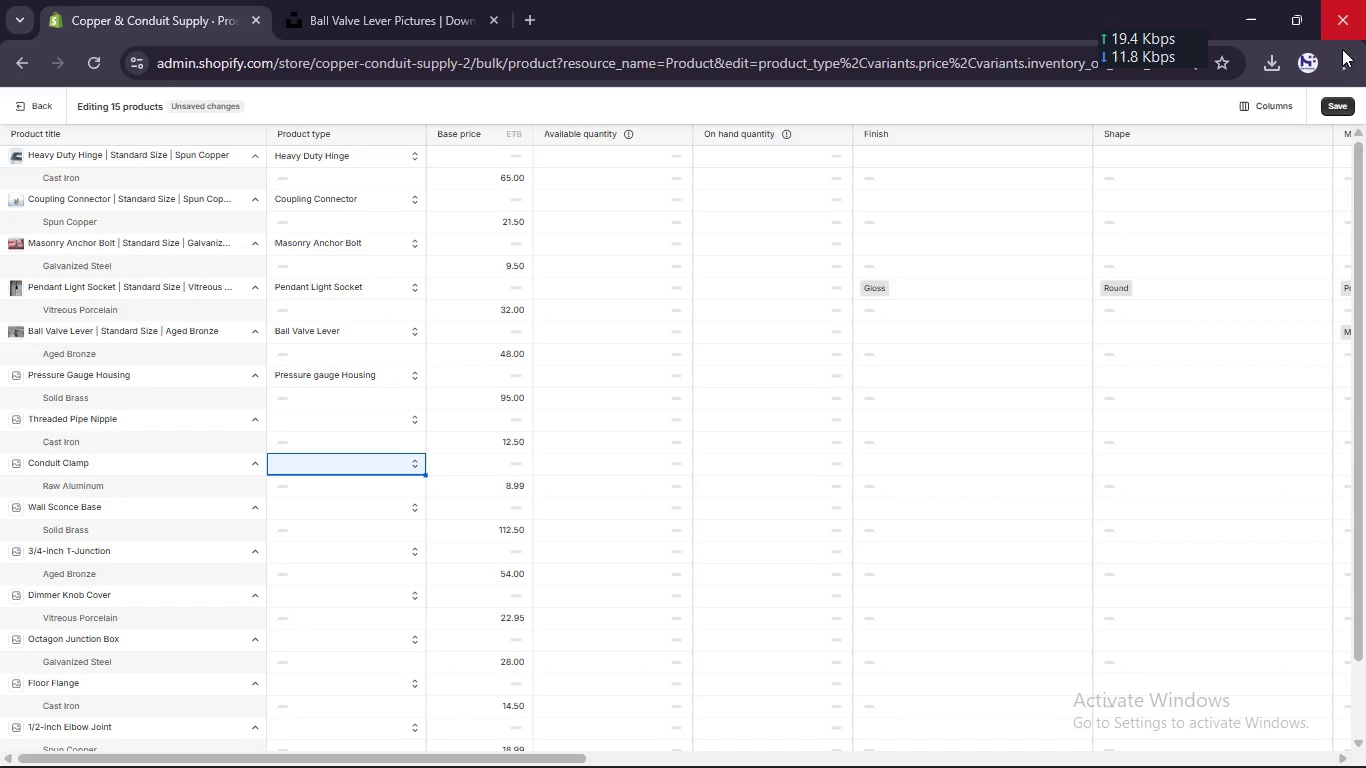 
left_click([1339, 106])
 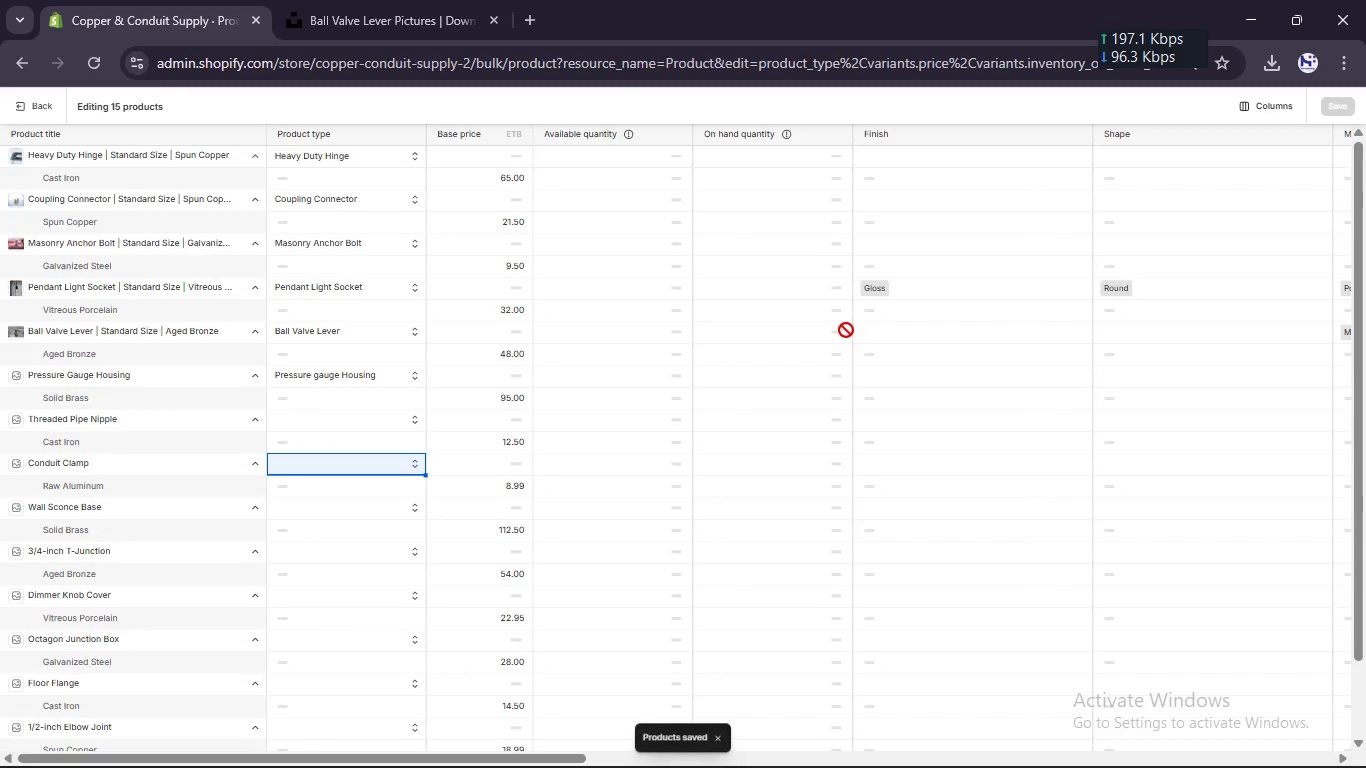 
wait(5.64)
 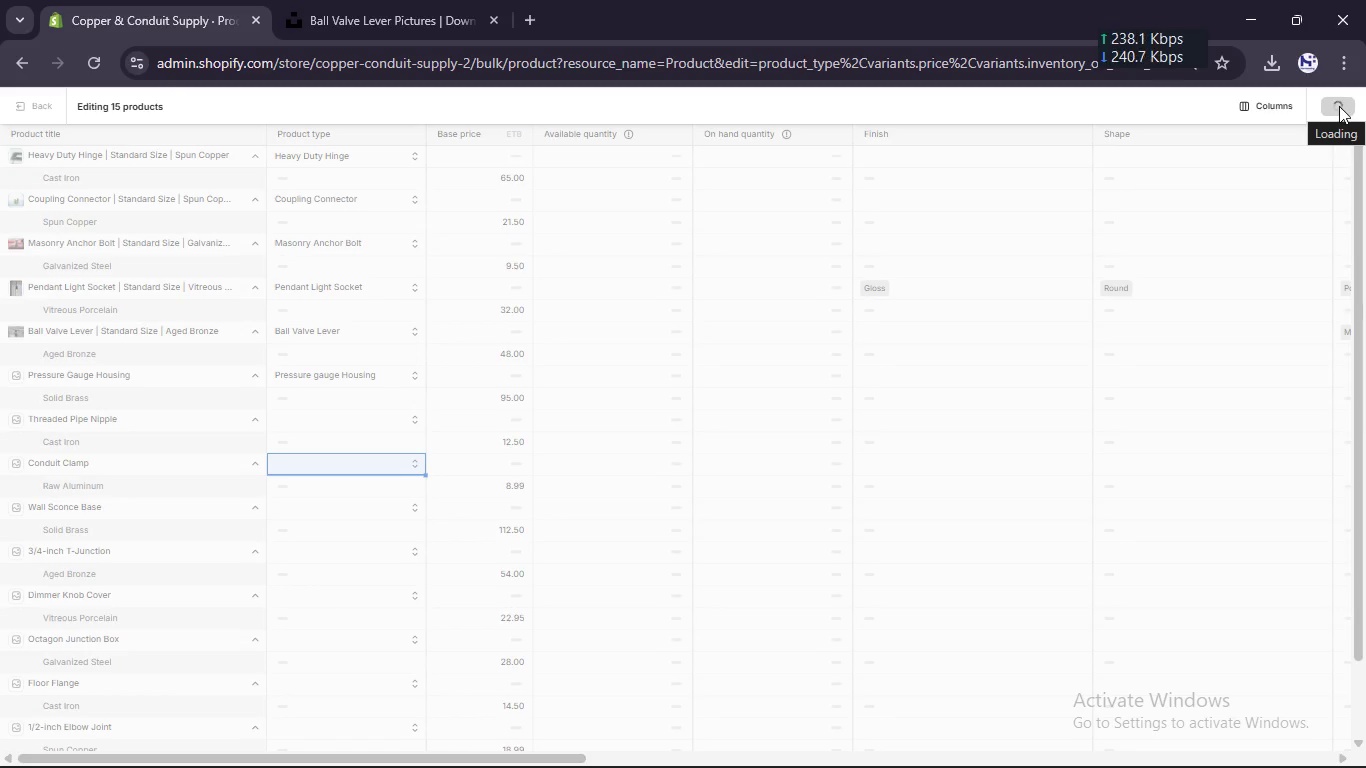 
left_click([22, 107])
 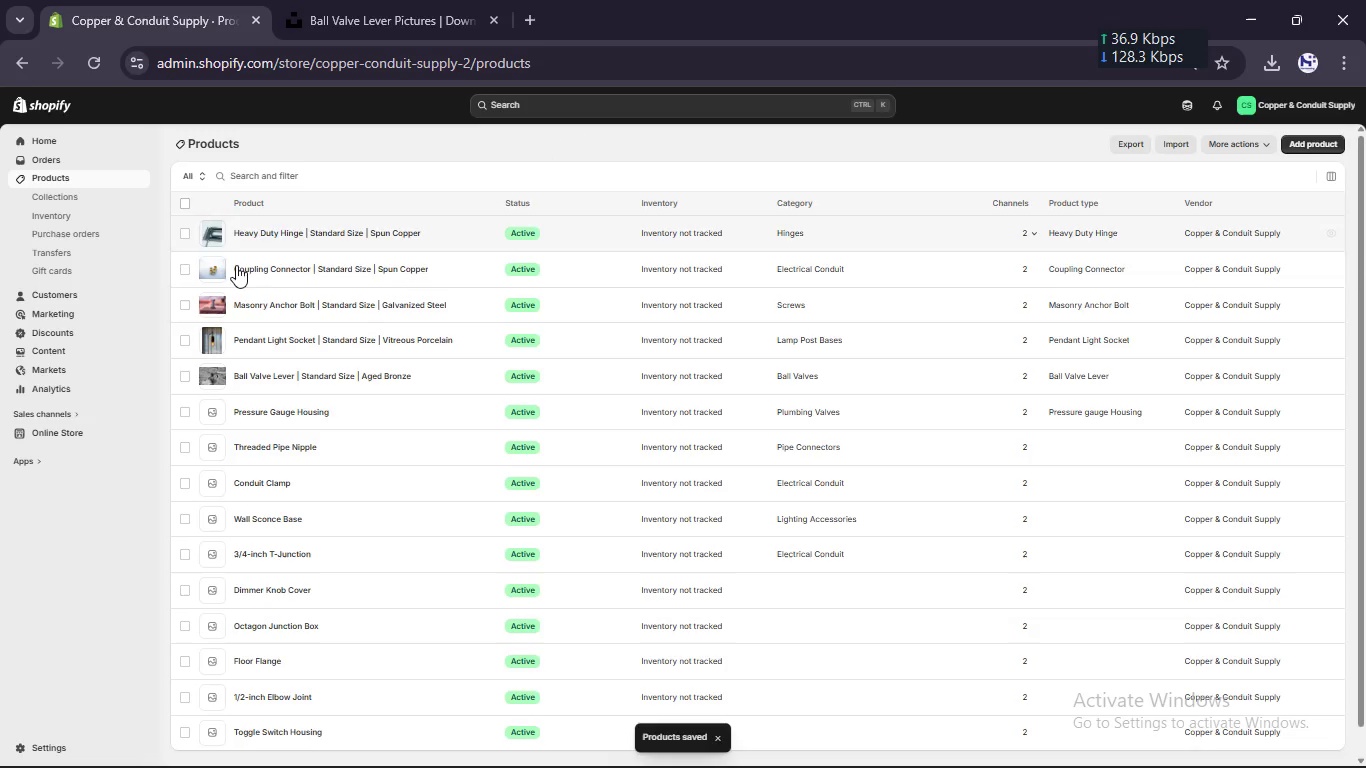 
scroll: coordinate [384, 392], scroll_direction: down, amount: 5.0
 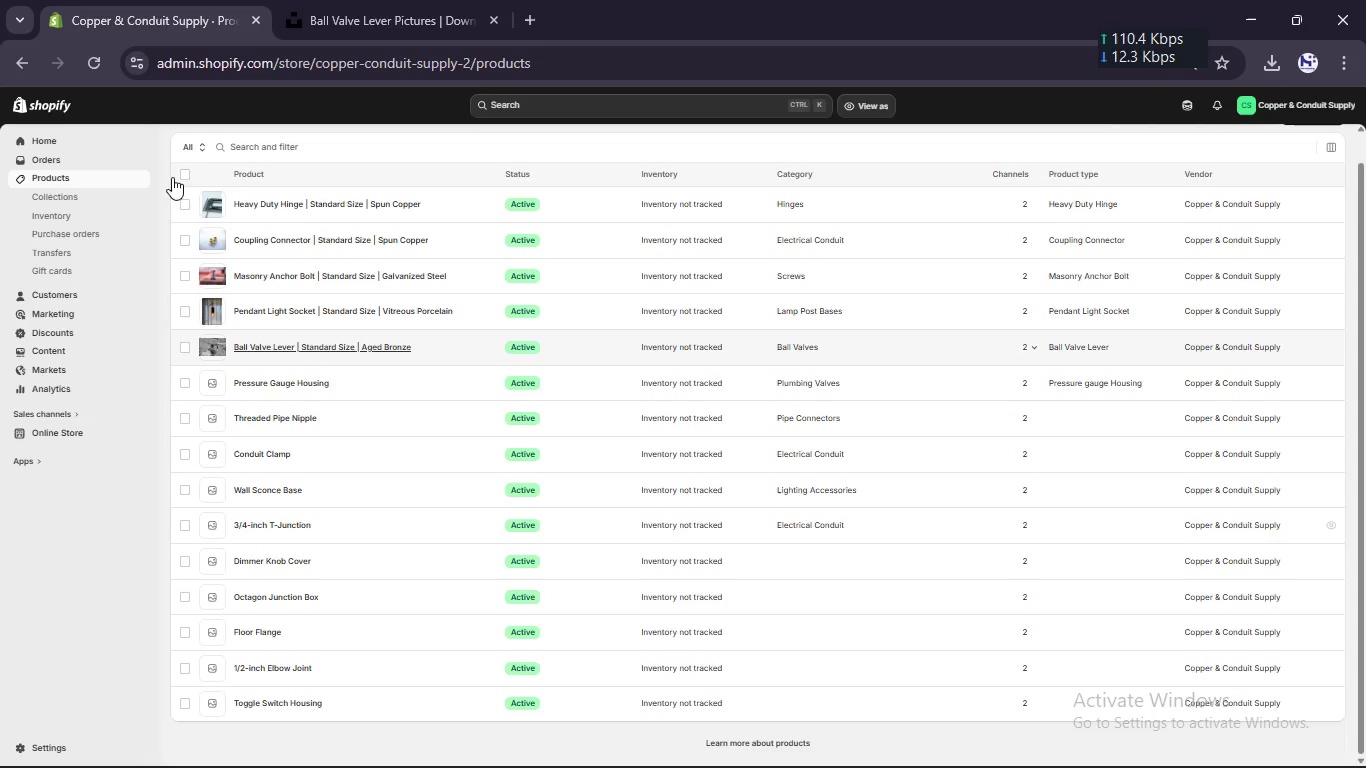 
left_click([183, 173])
 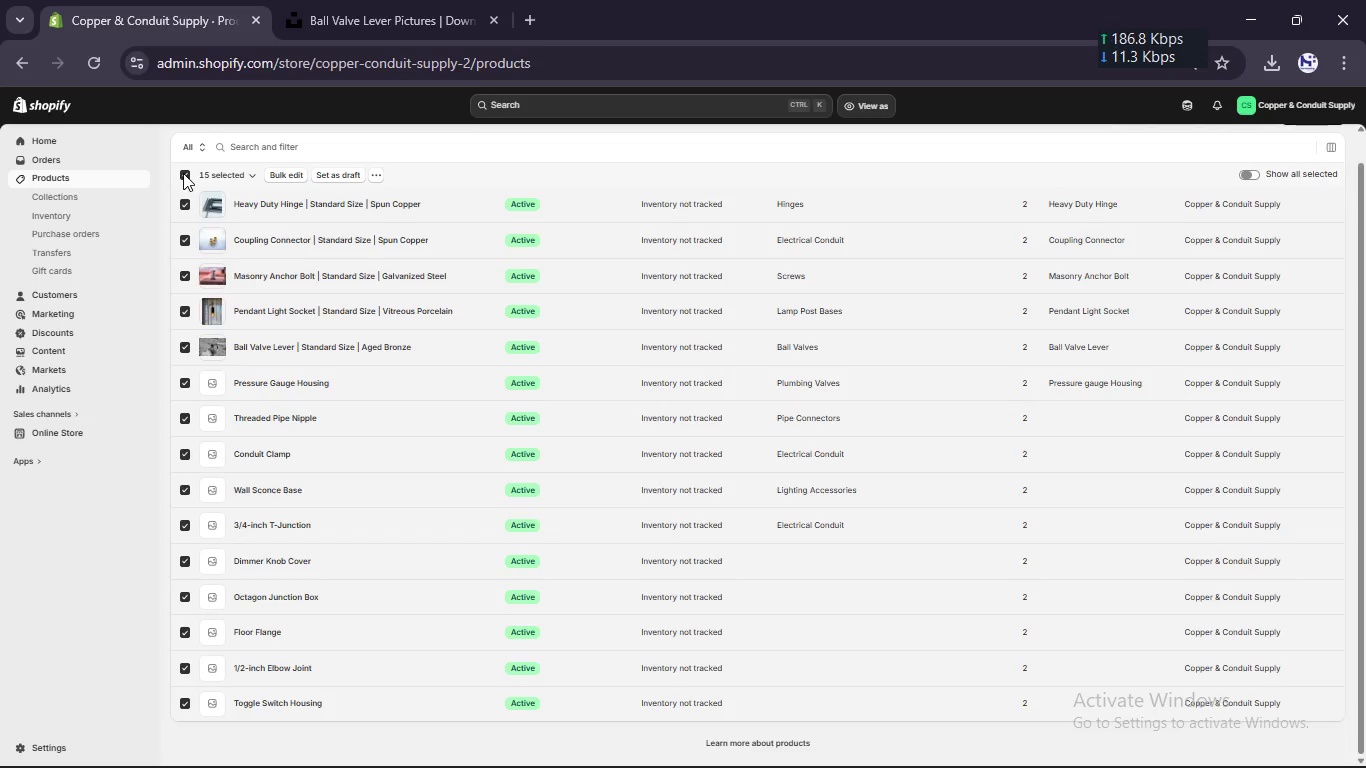 
left_click([183, 173])
 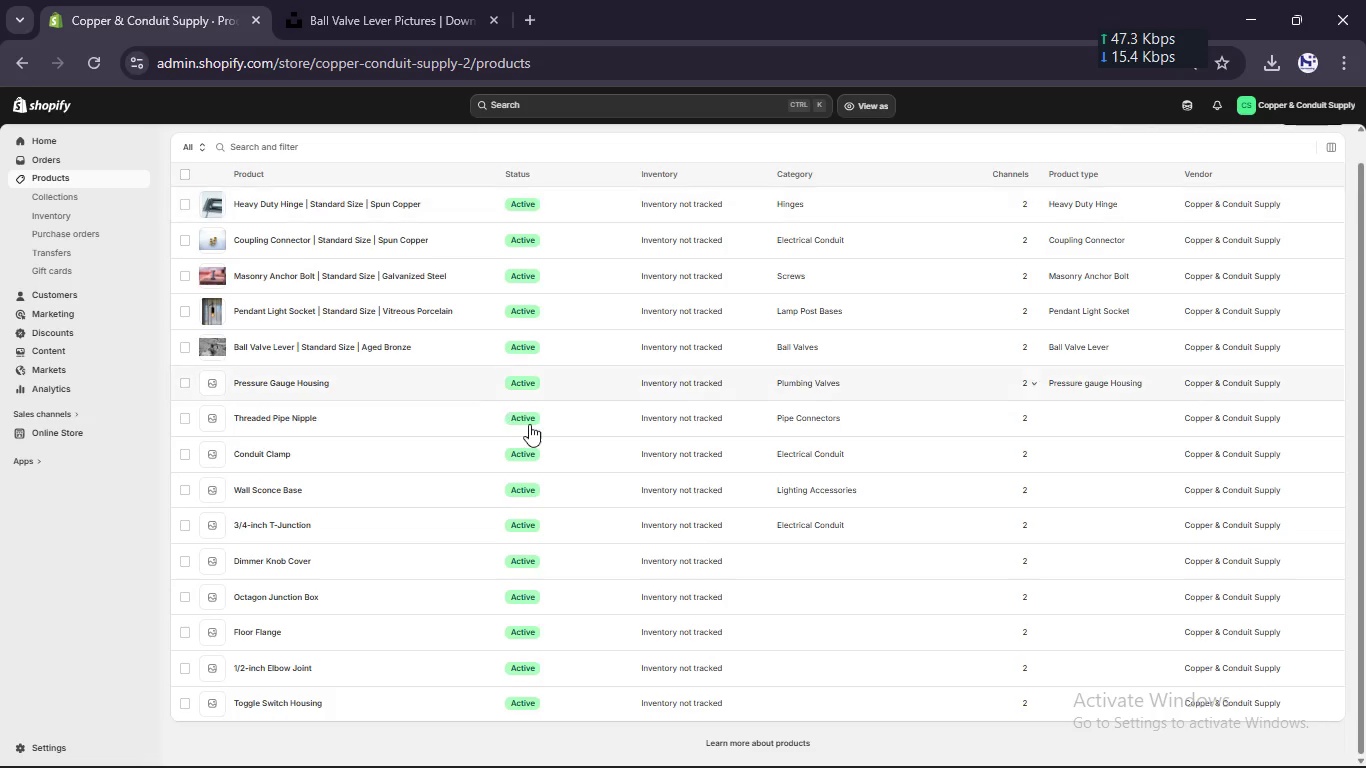 
scroll: coordinate [529, 424], scroll_direction: down, amount: 5.0
 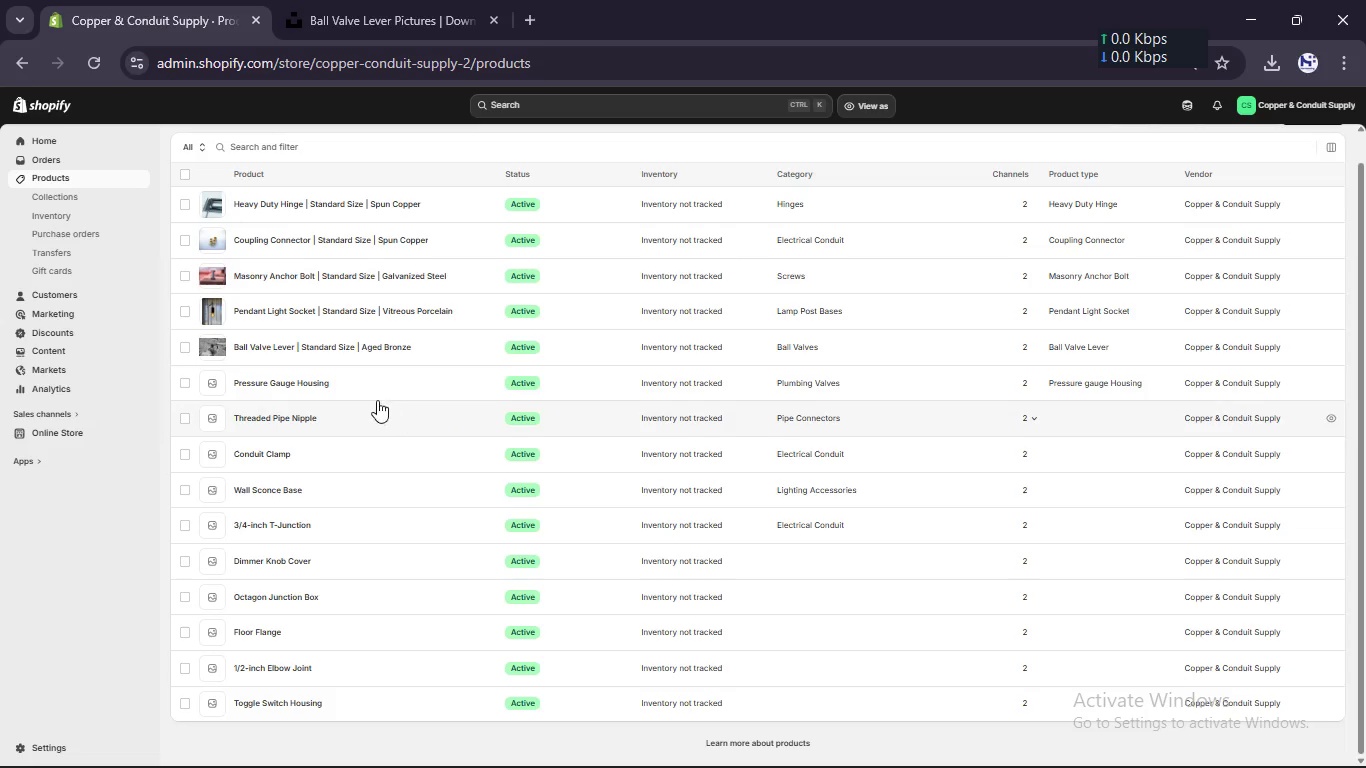 
left_click([327, 382])
 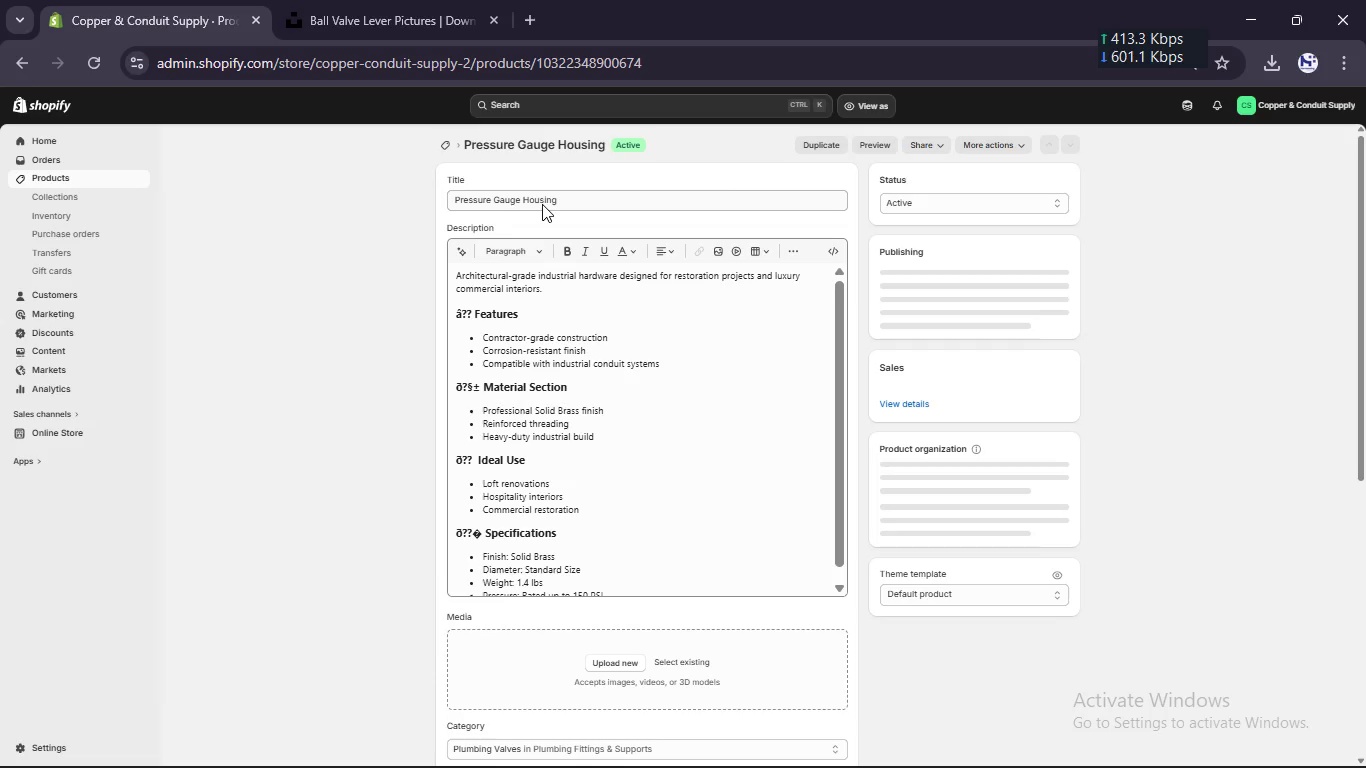 
left_click([349, 0])
 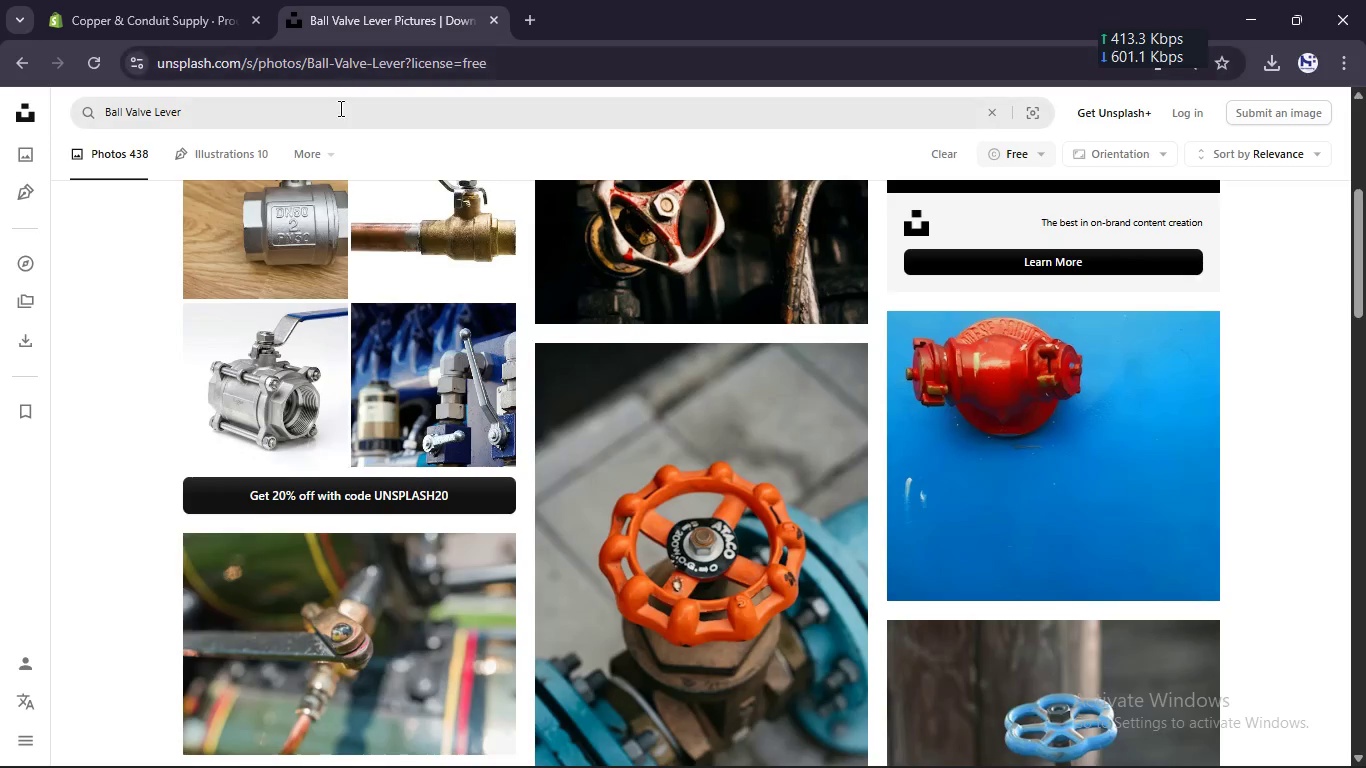 
left_click([339, 109])
 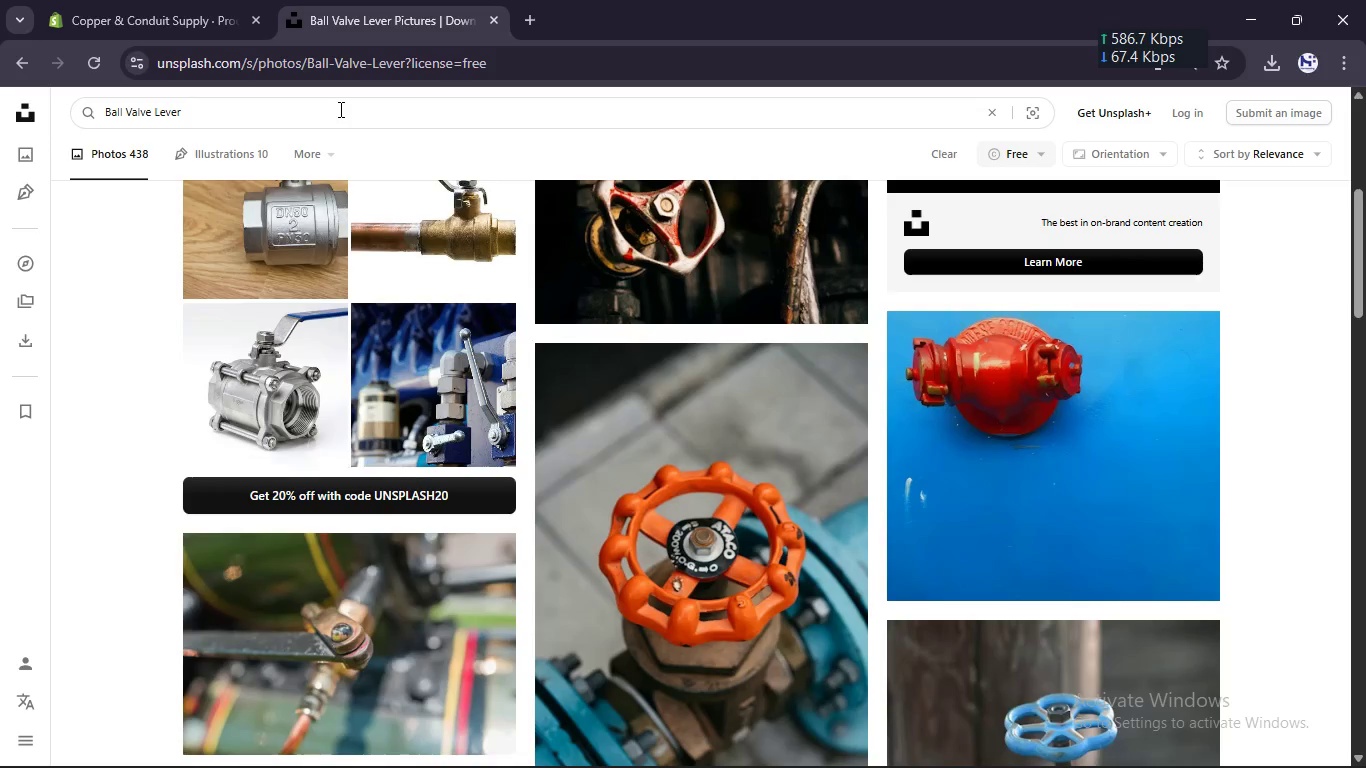 
key(Control+A)
 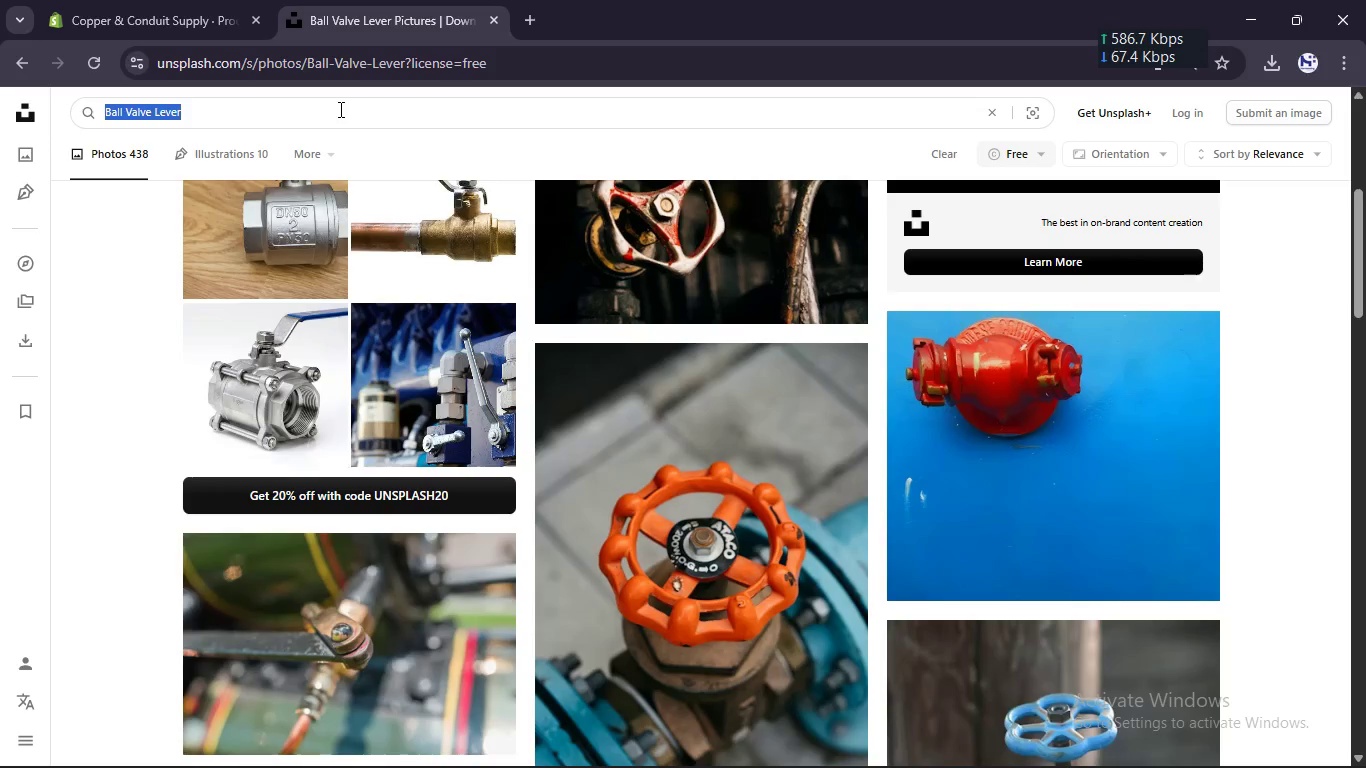 
key(Control+V)
 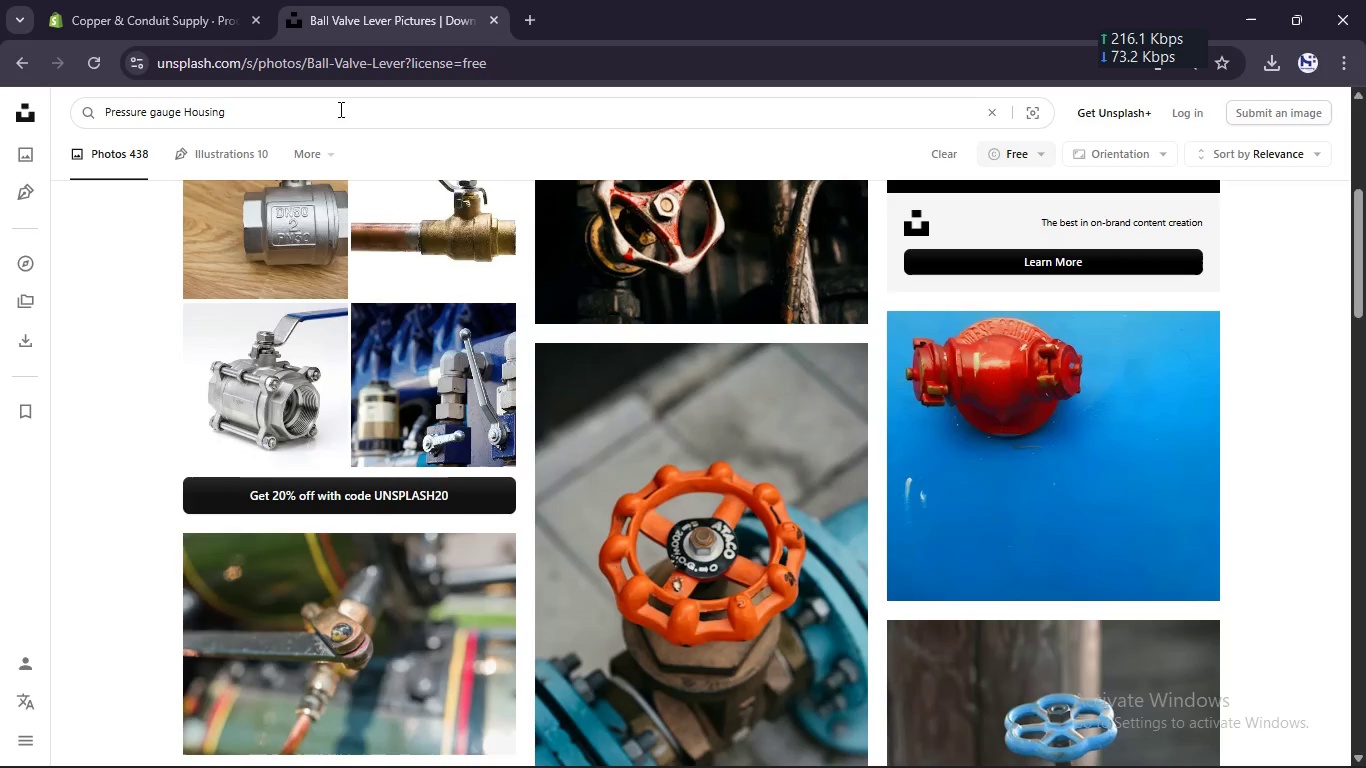 
key(Enter)
 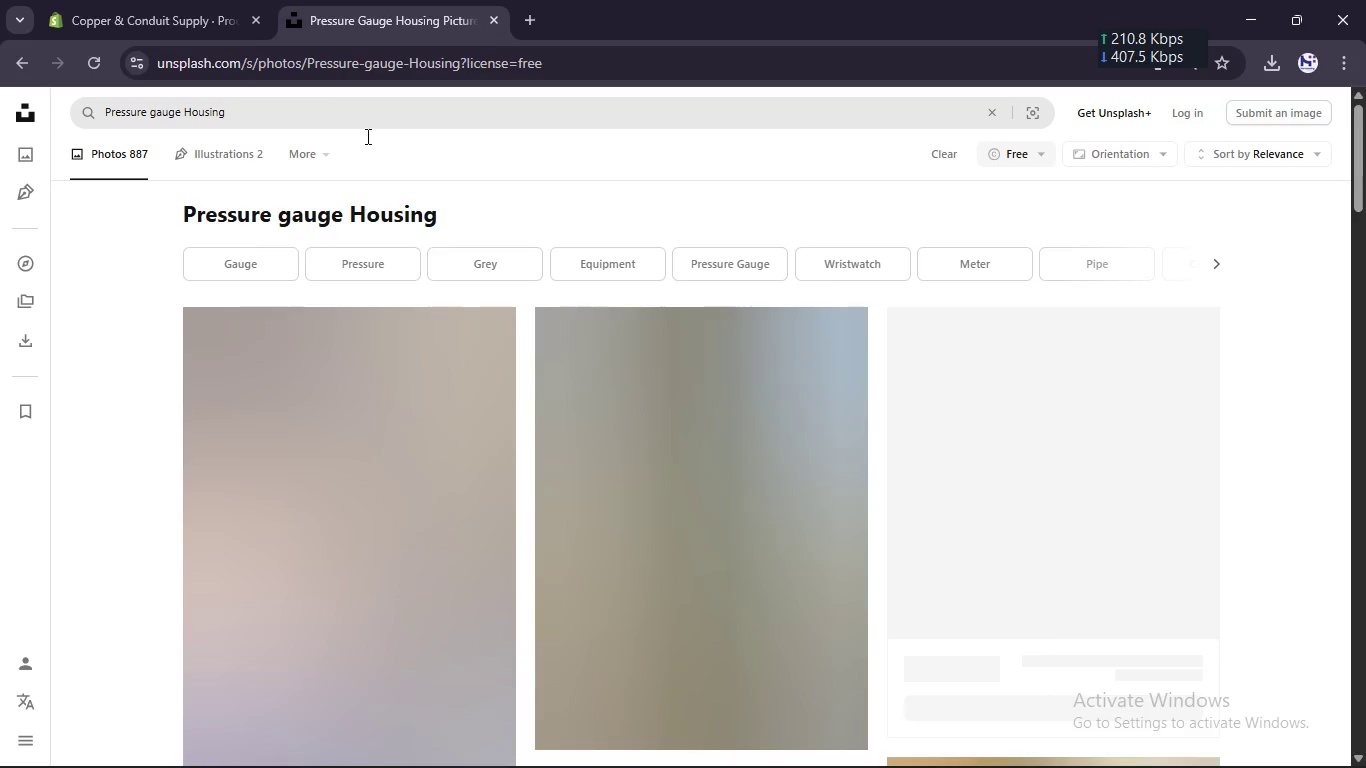 
scroll: coordinate [438, 279], scroll_direction: down, amount: 2.0
 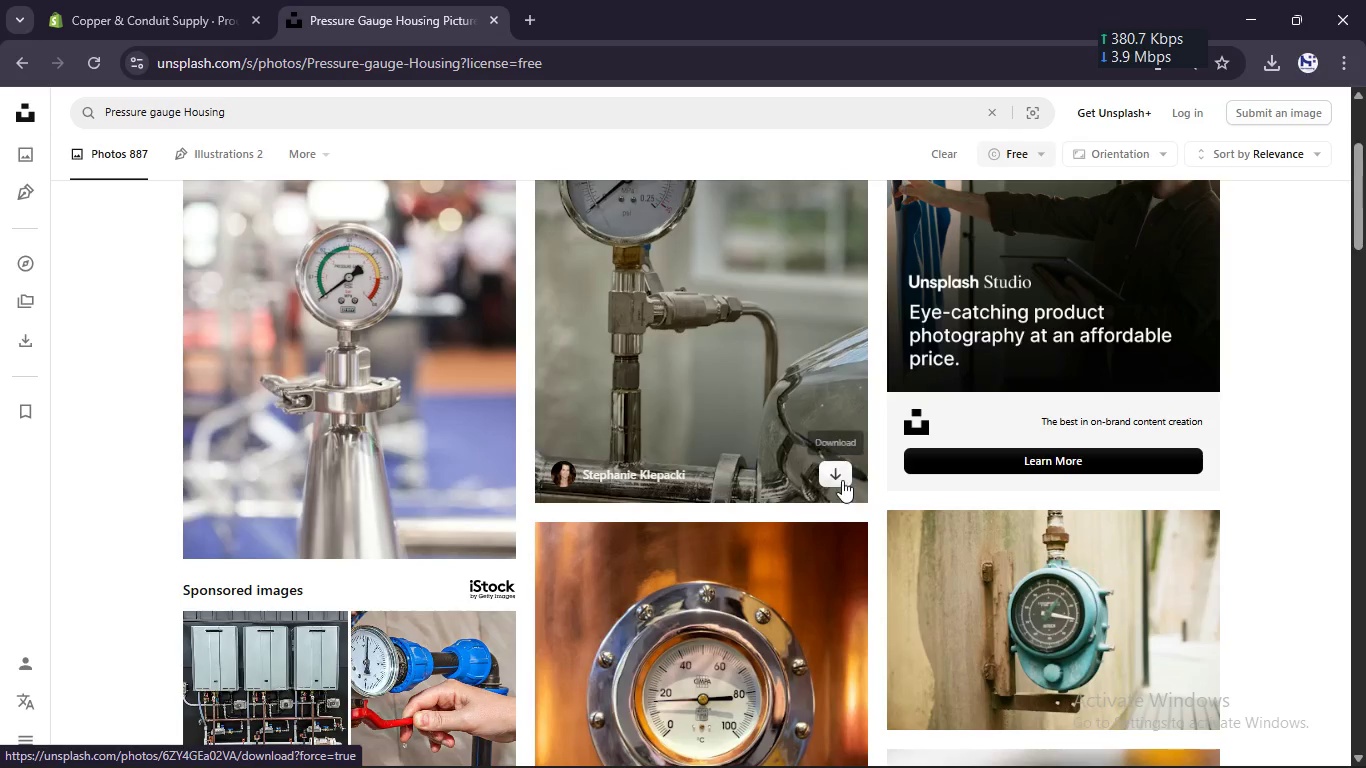 
left_click([842, 480])
 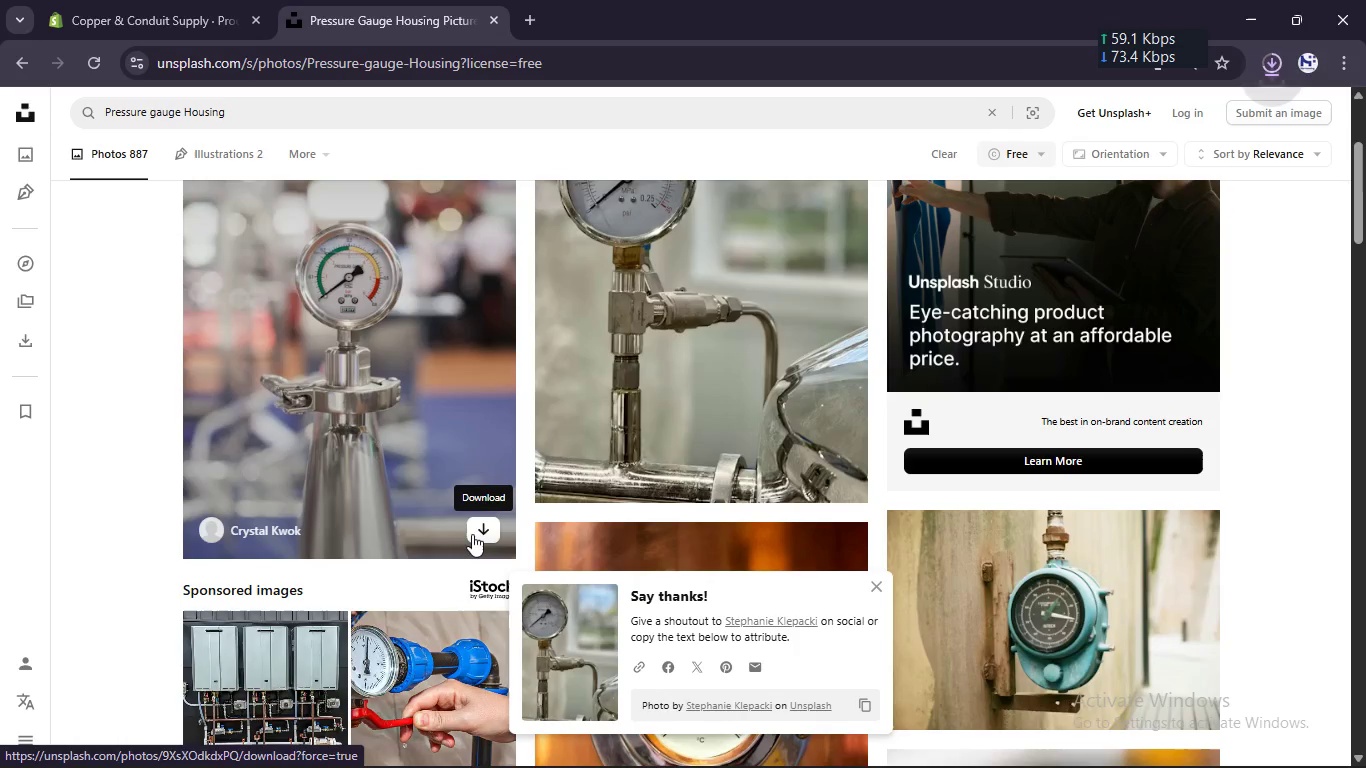 
left_click([481, 530])
 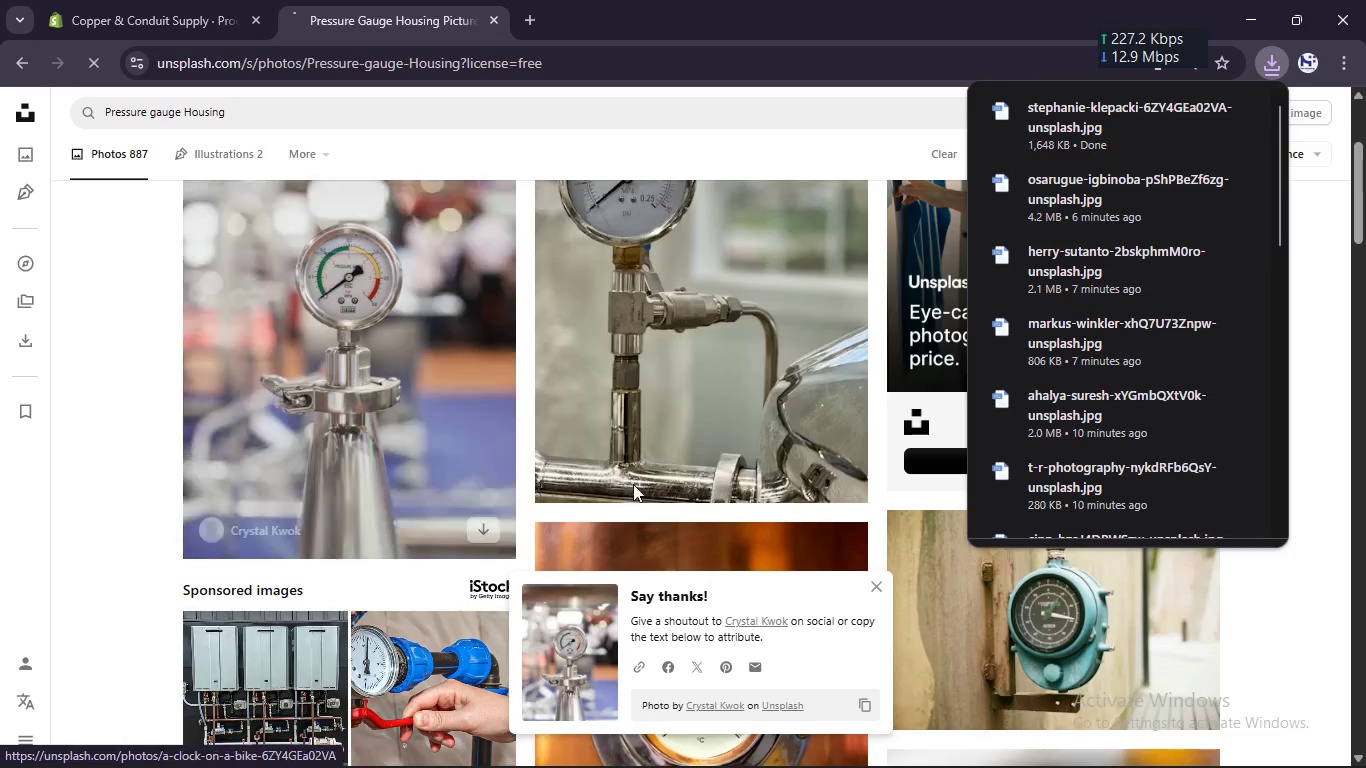 
scroll: coordinate [817, 433], scroll_direction: down, amount: 7.0
 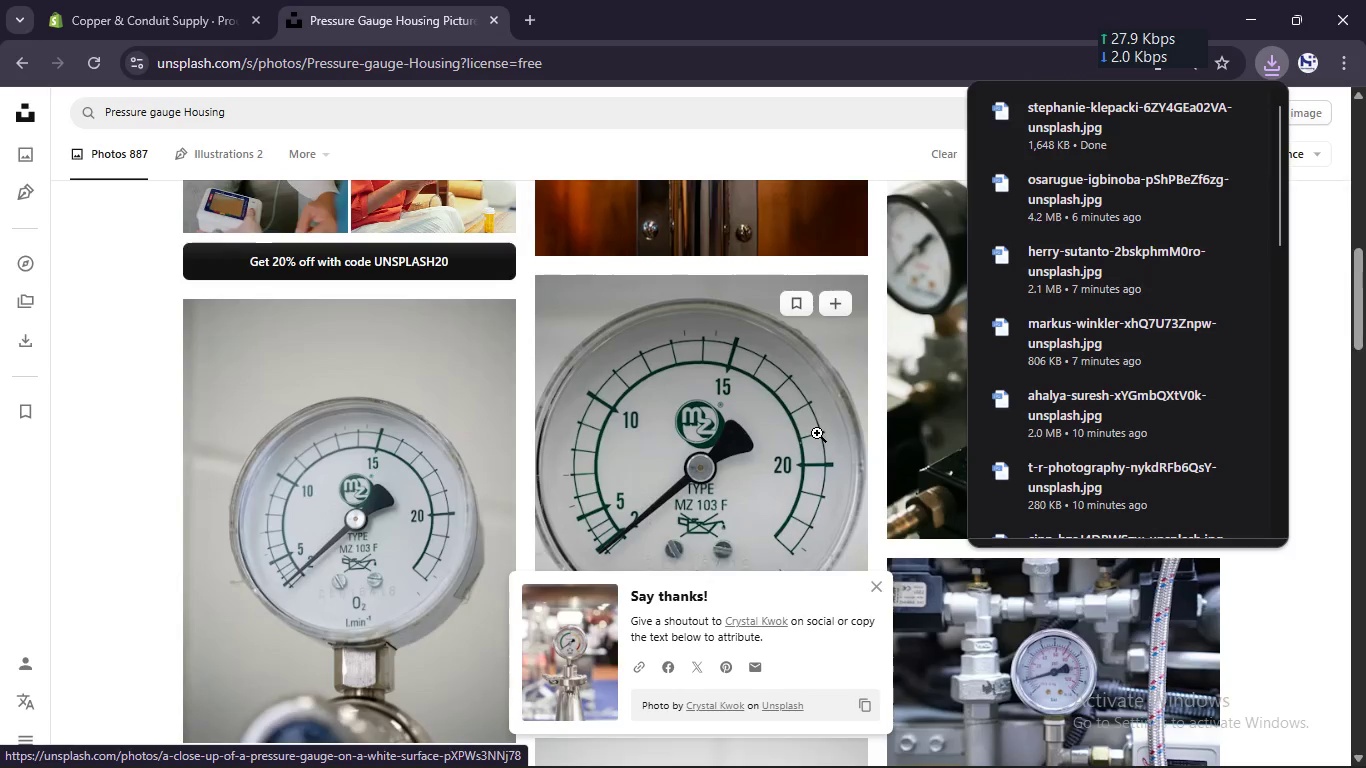 
scroll: coordinate [817, 433], scroll_direction: none, amount: 0.0
 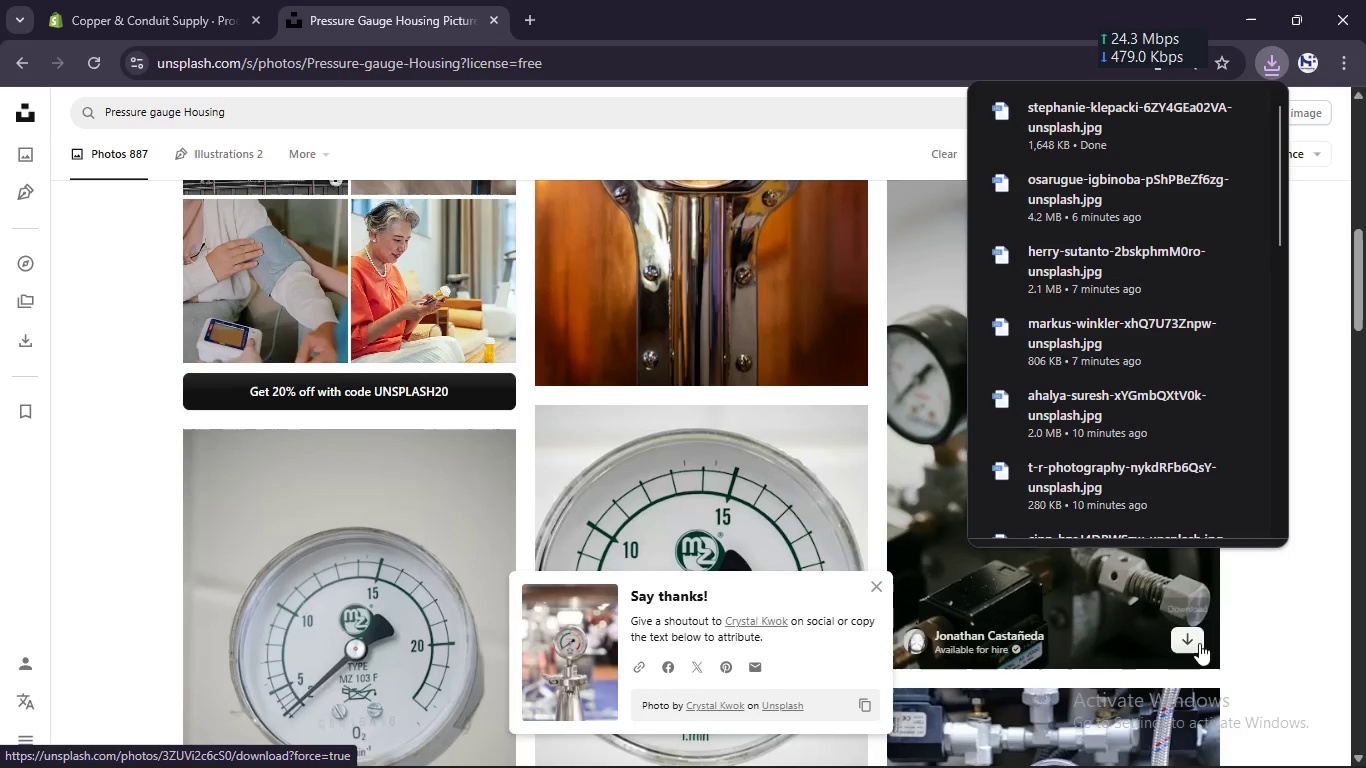 
left_click([1196, 641])
 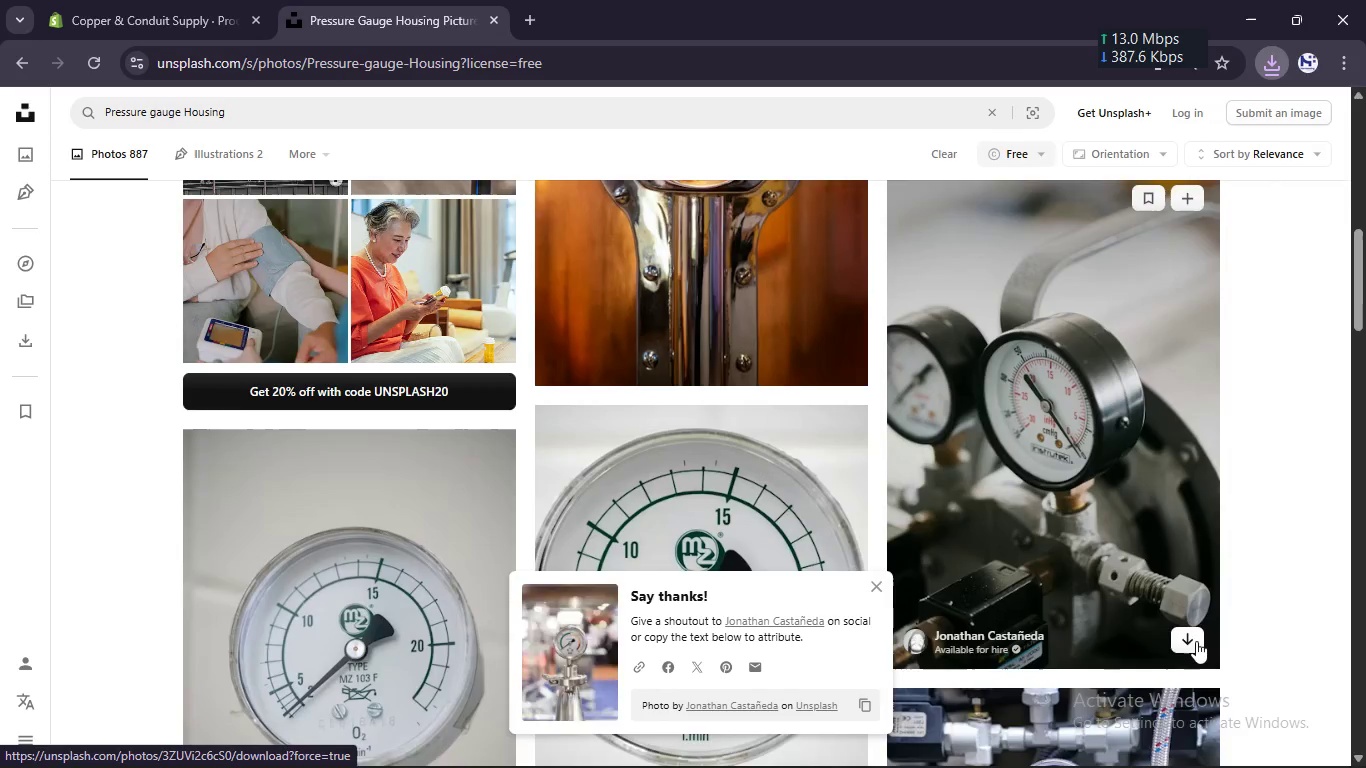 
scroll: coordinate [1196, 641], scroll_direction: down, amount: 3.0
 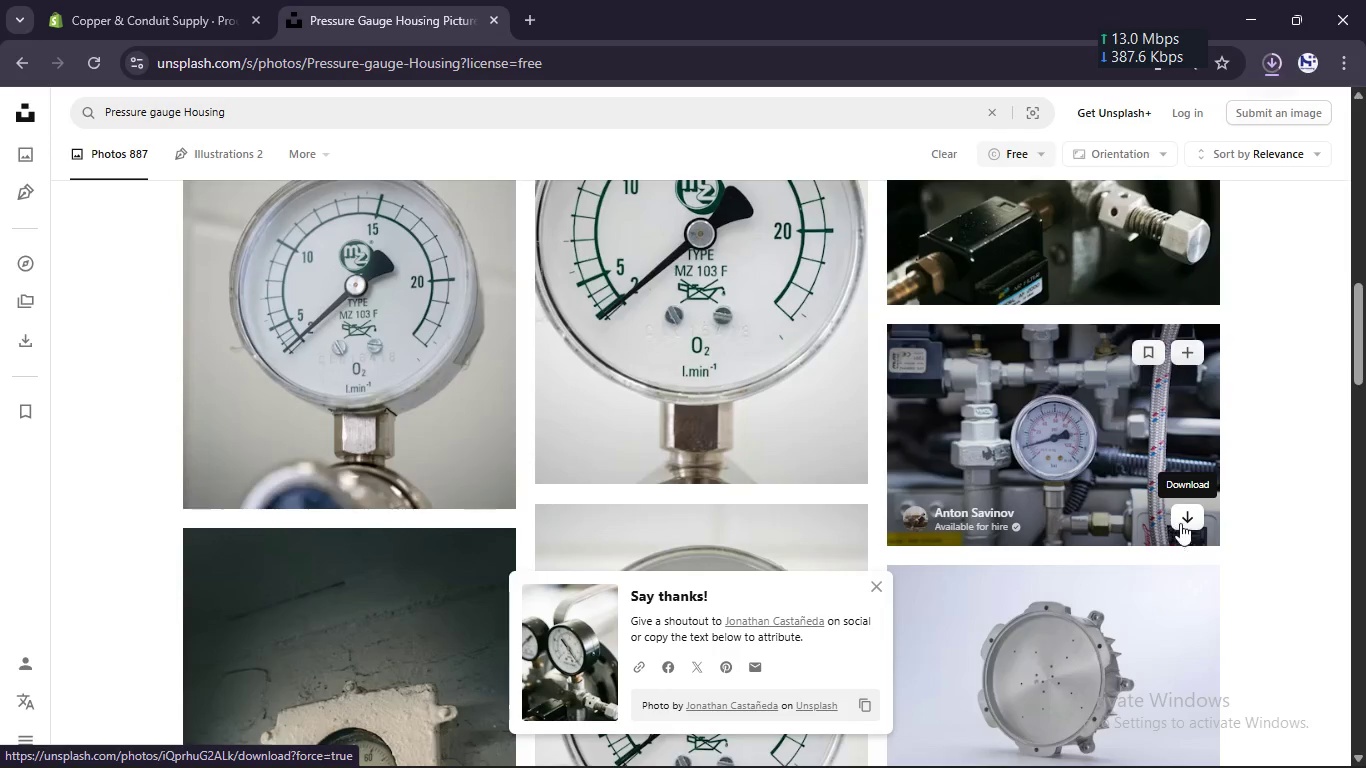 
left_click([1189, 520])
 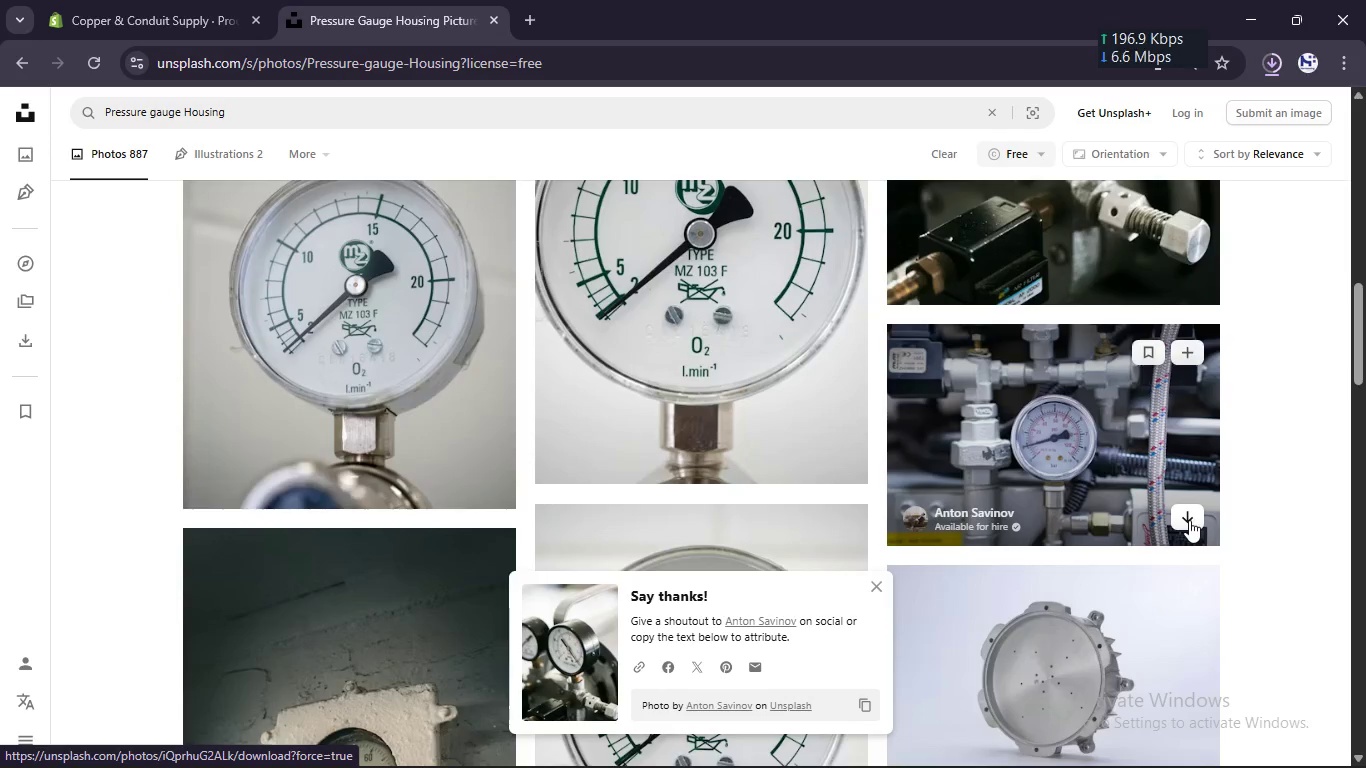 
scroll: coordinate [678, 623], scroll_direction: down, amount: 10.0
 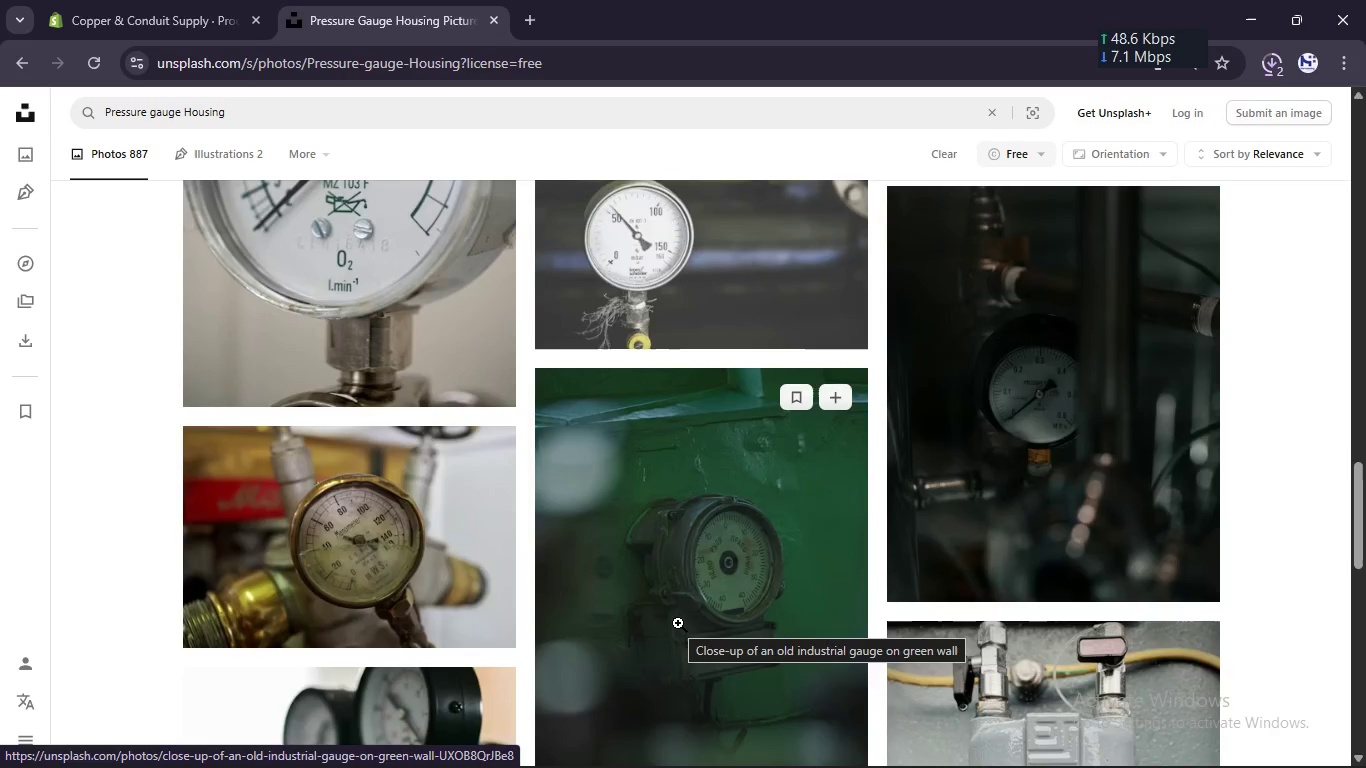 
scroll: coordinate [678, 623], scroll_direction: up, amount: 25.0
 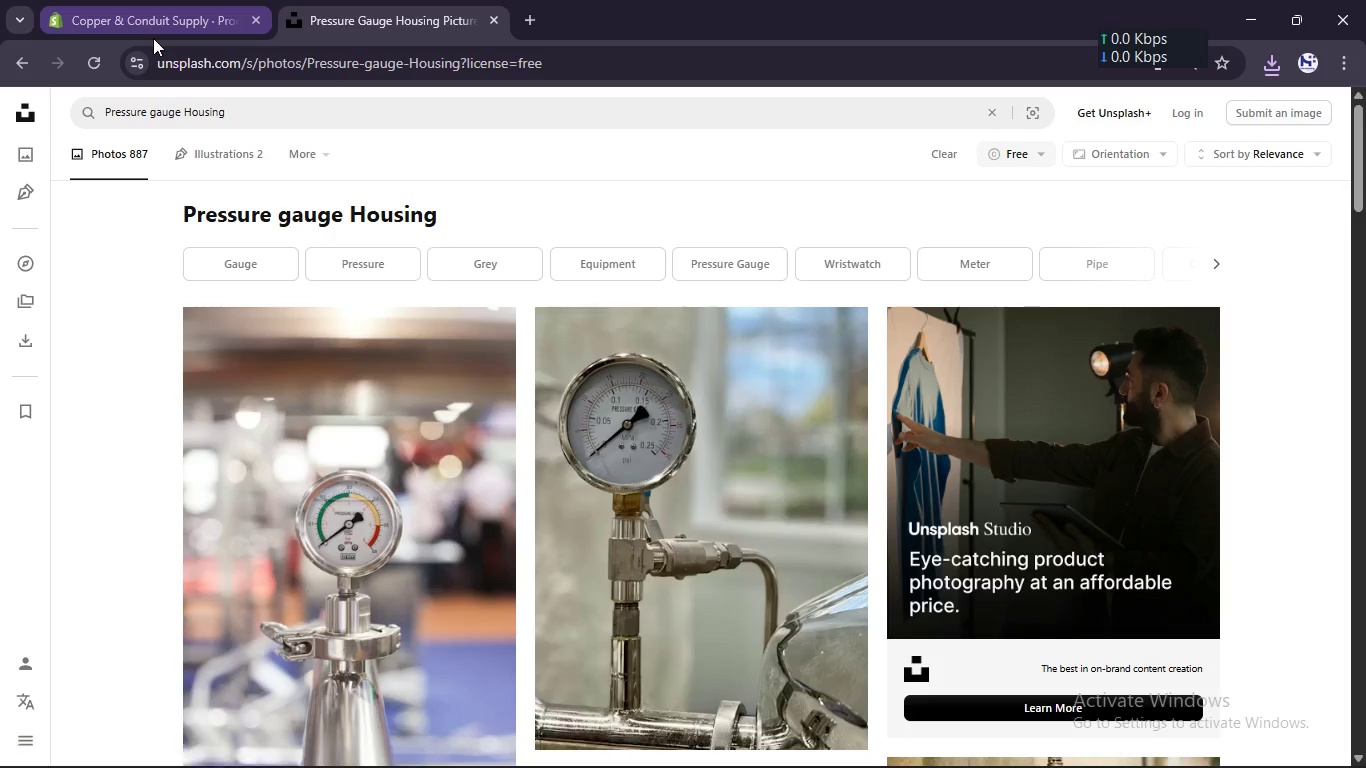 
left_click([153, 38])
 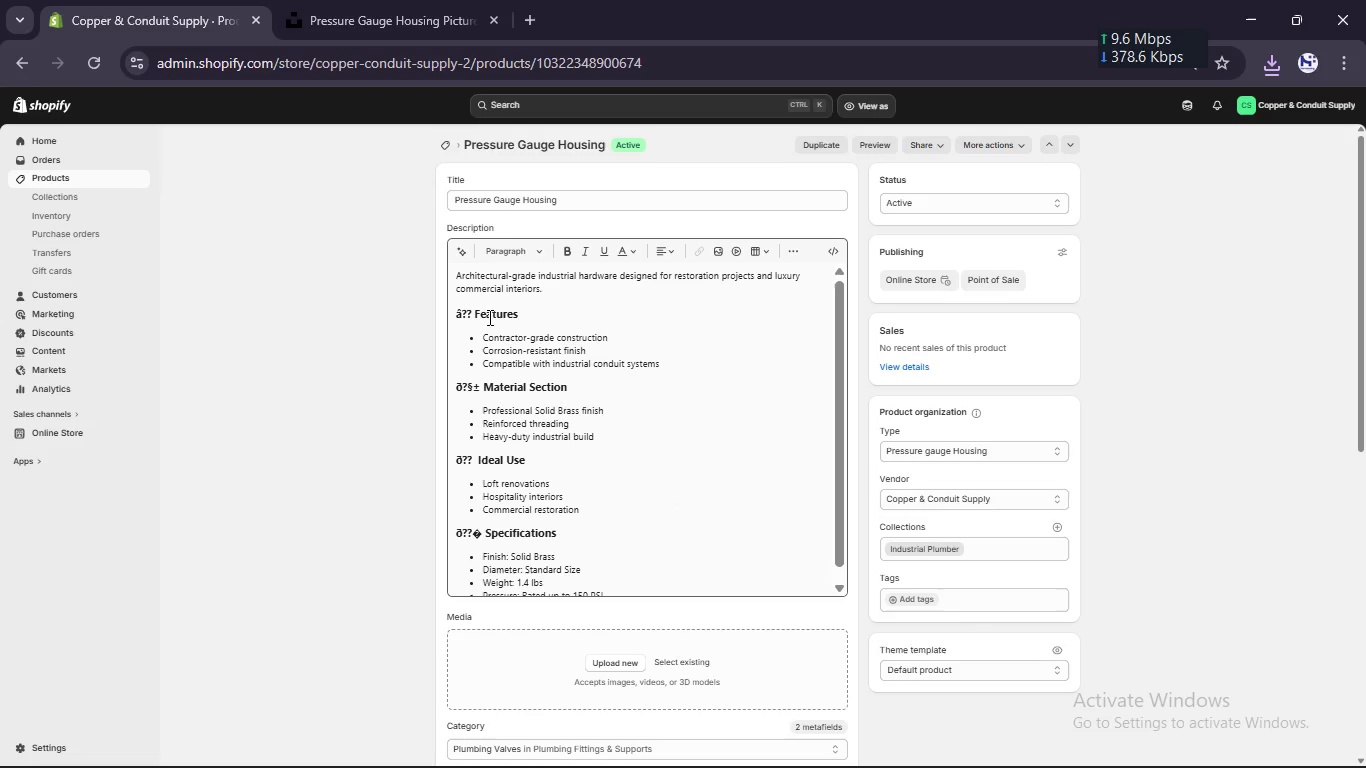 
left_click([477, 308])
 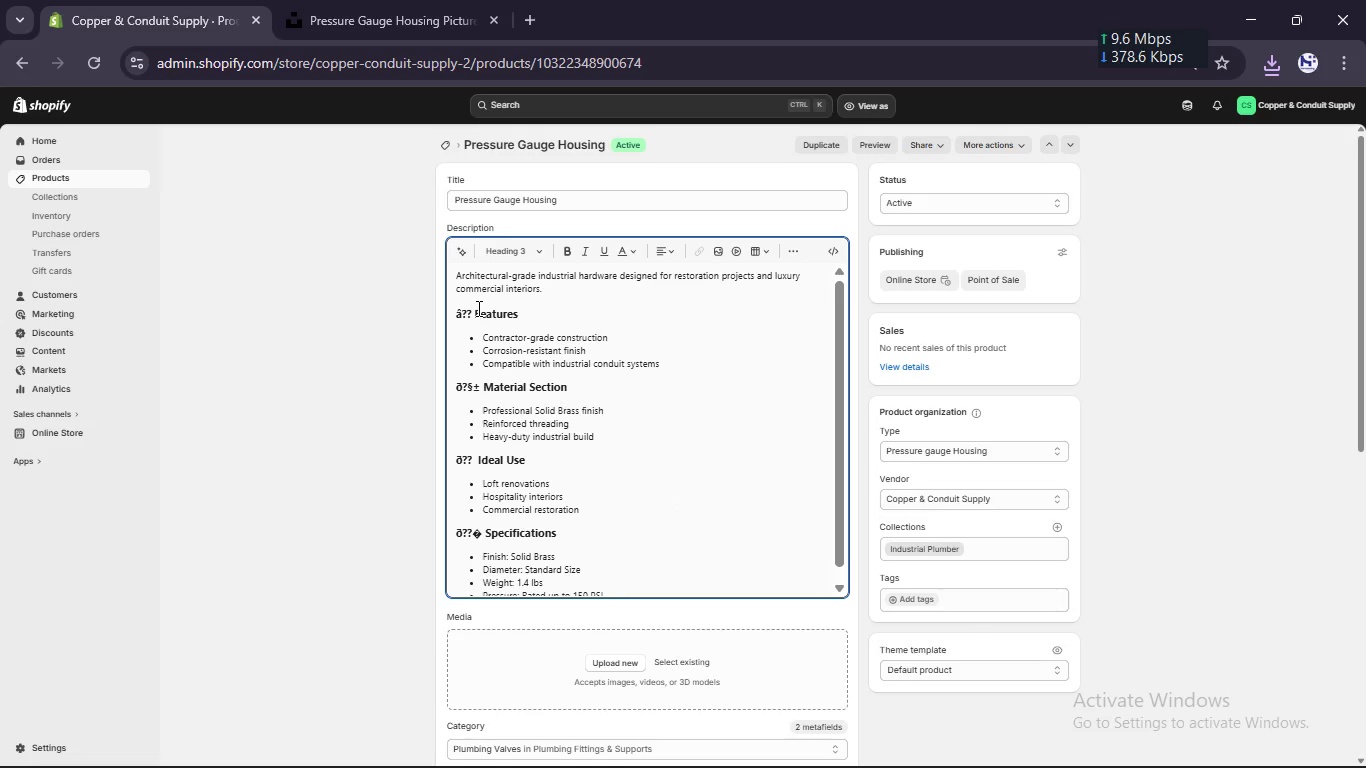 
key(ArrowLeft)
 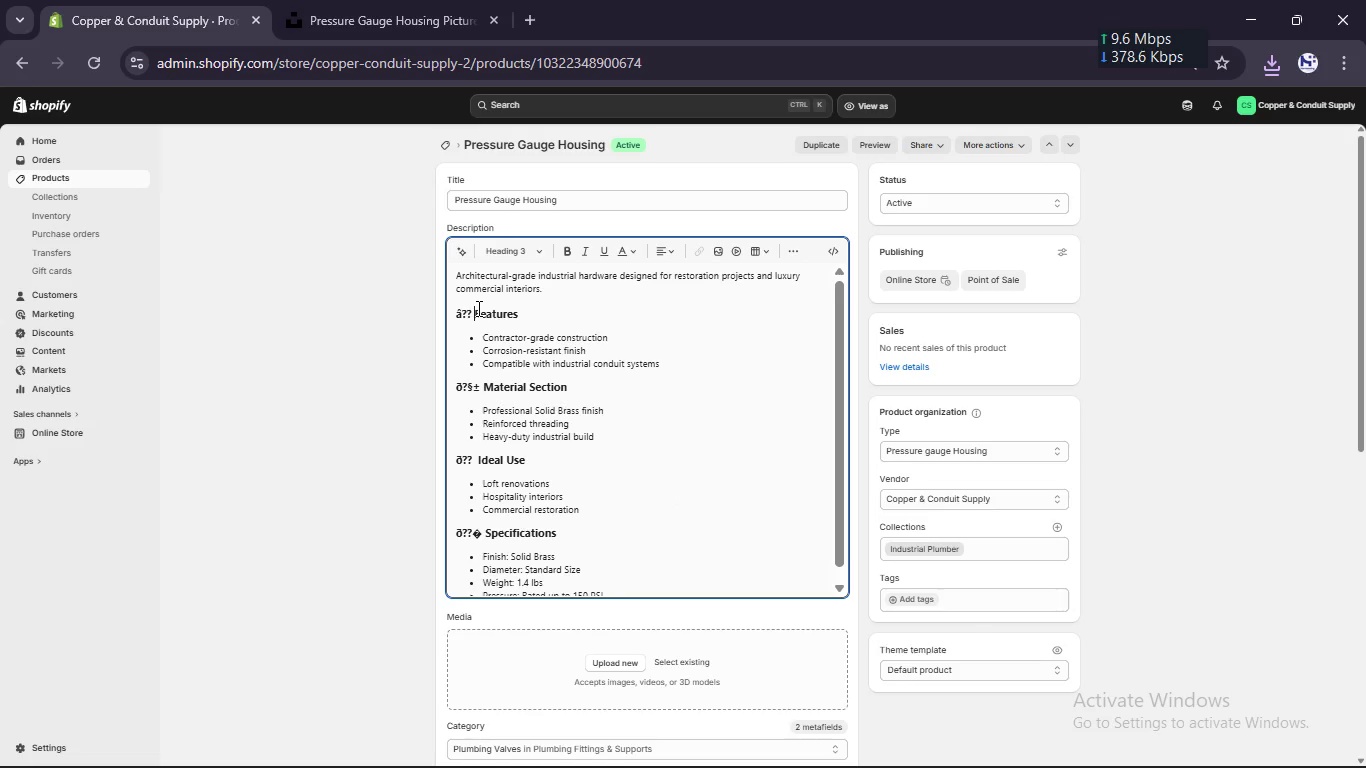 
key(Backspace)
 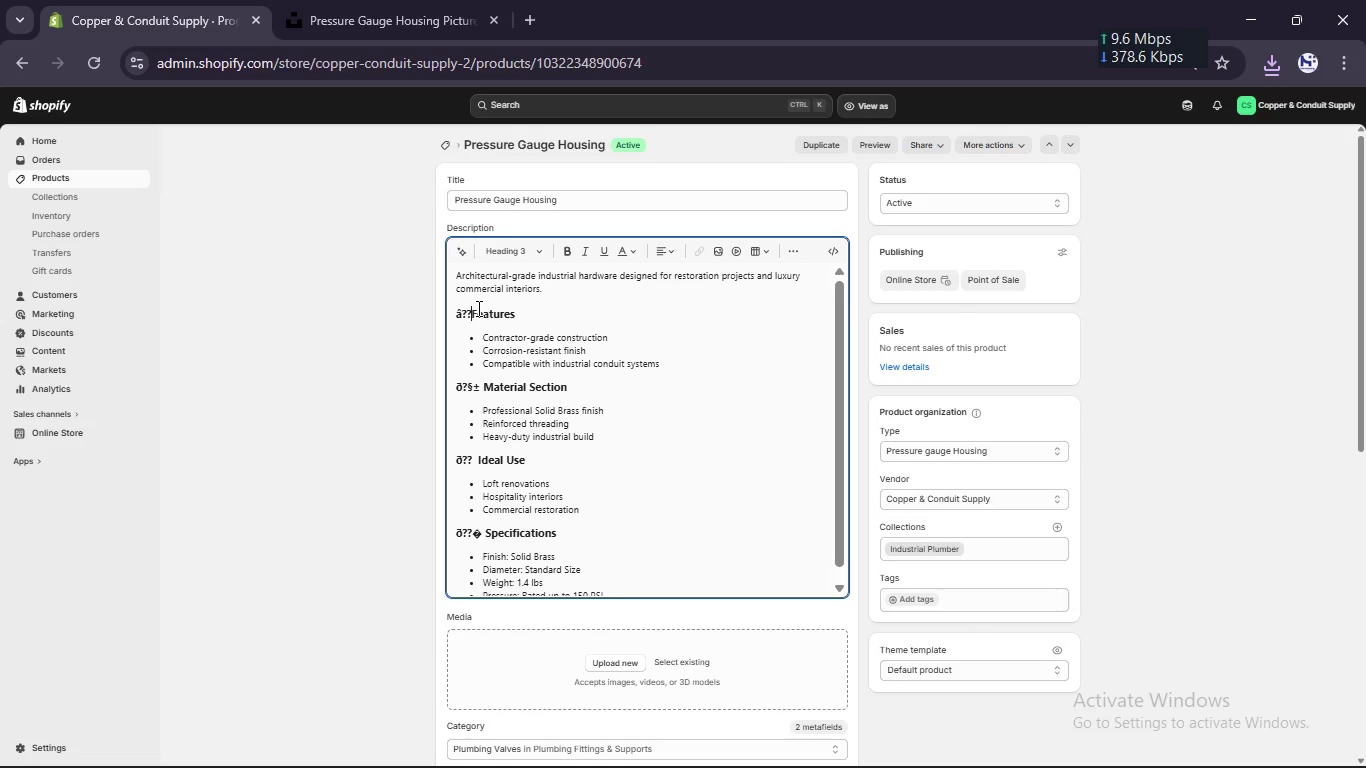 
key(Backspace)
 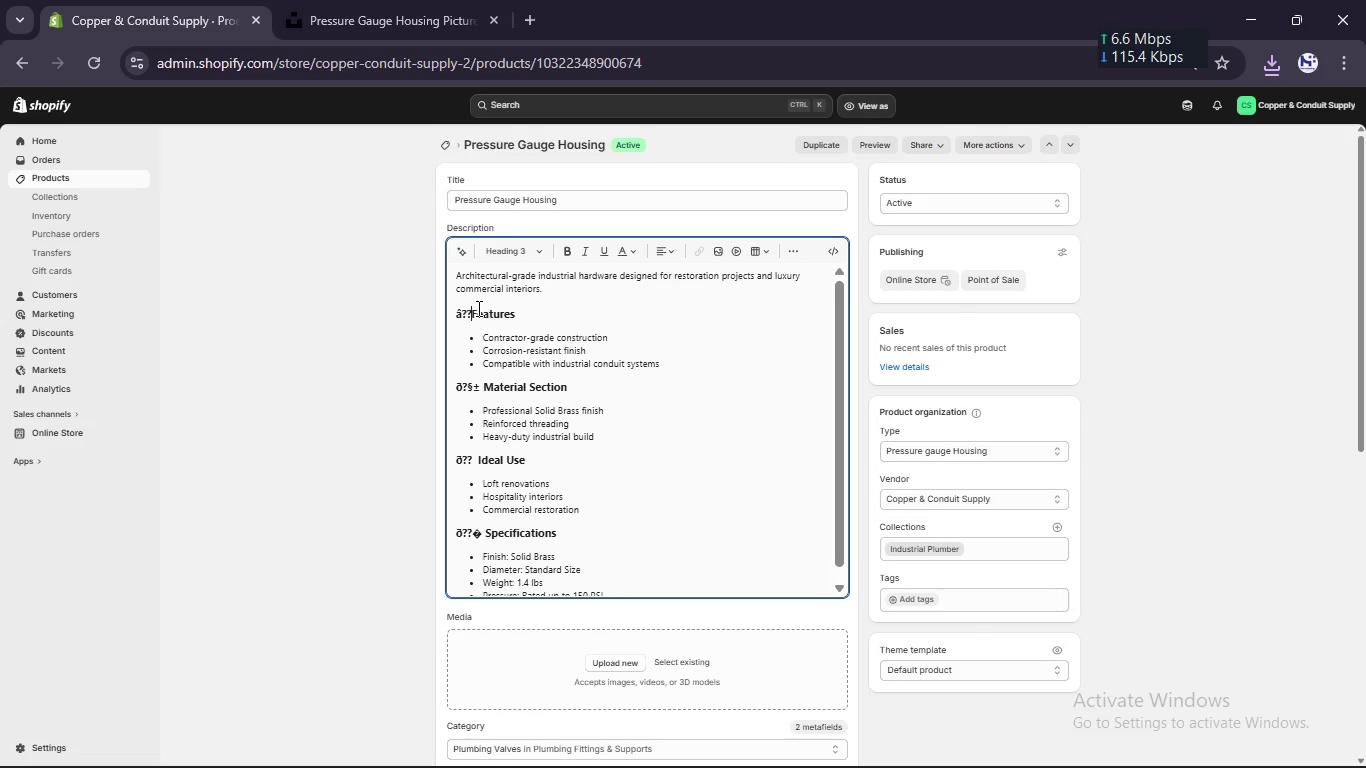 
key(Backspace)
 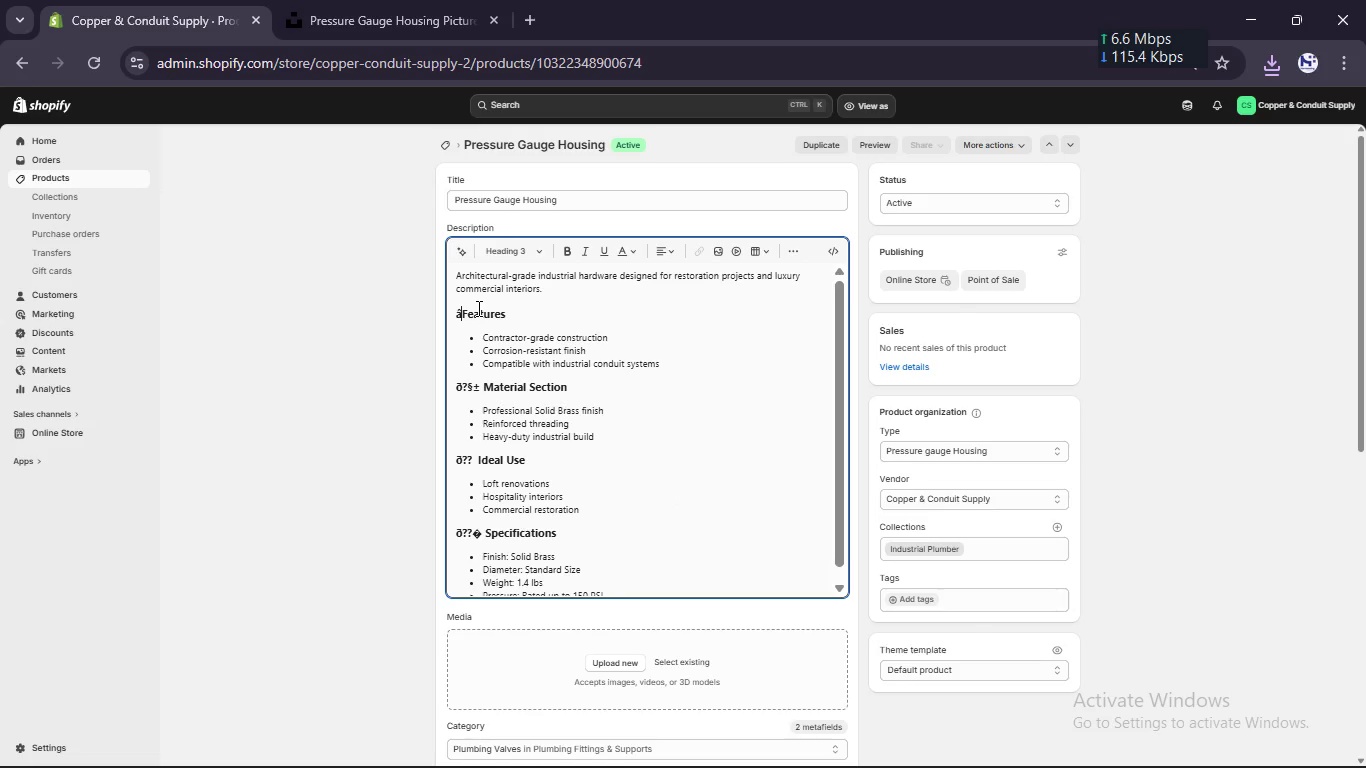 
key(Backspace)
 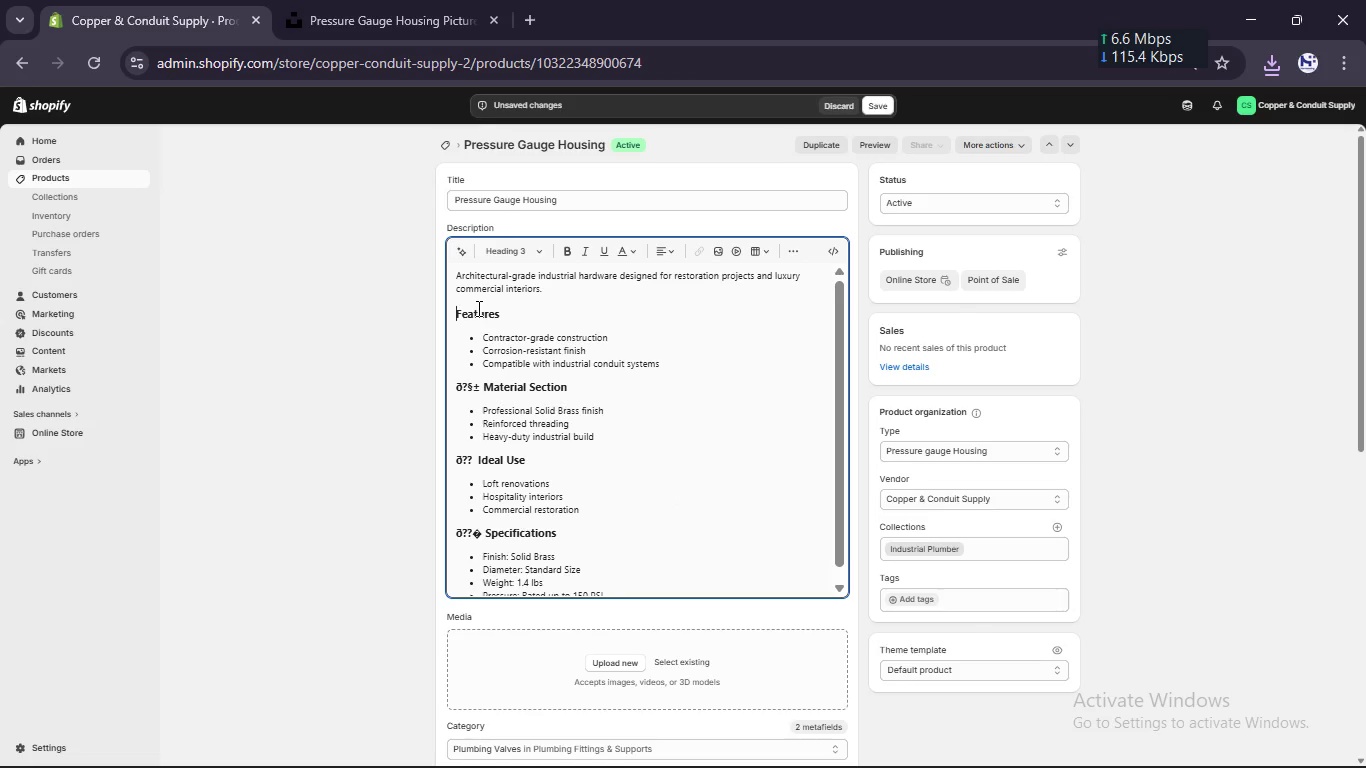 
key(ArrowDown)
 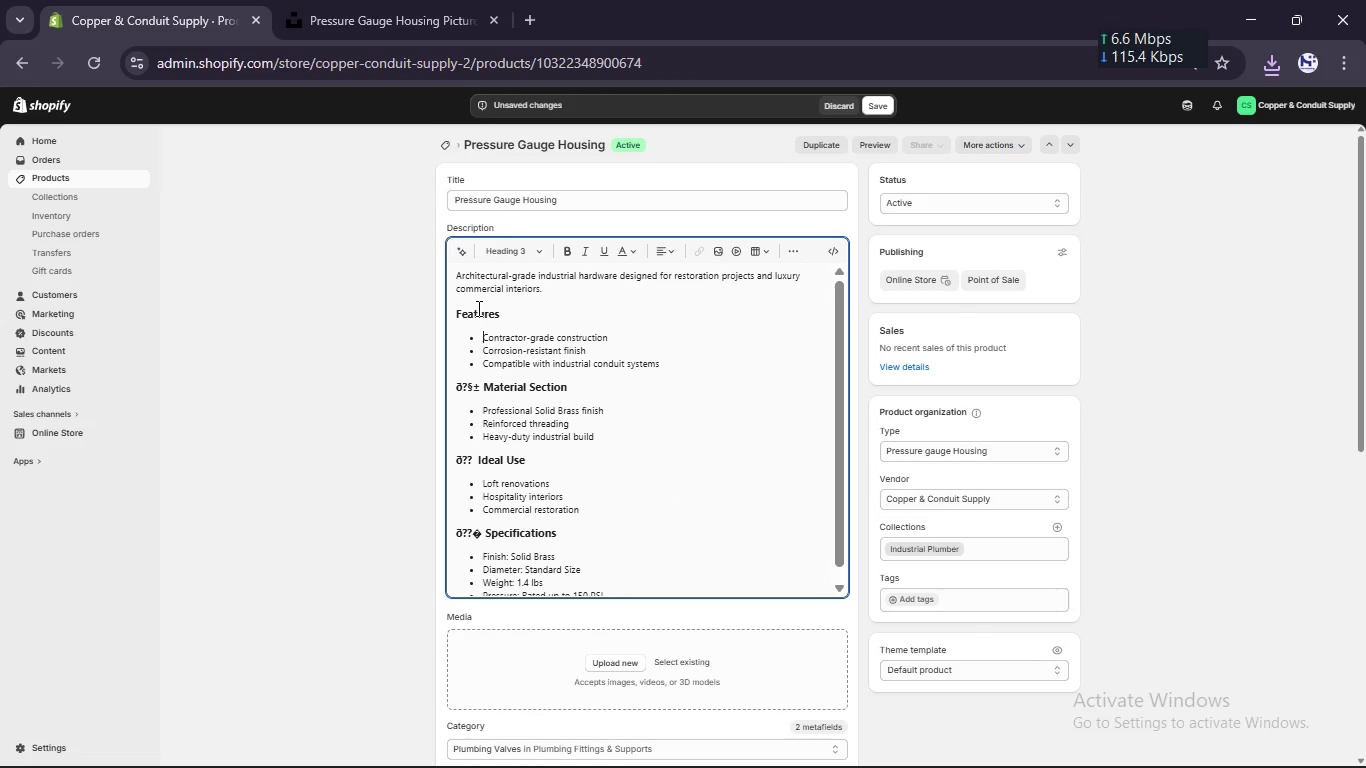 
key(ArrowDown)
 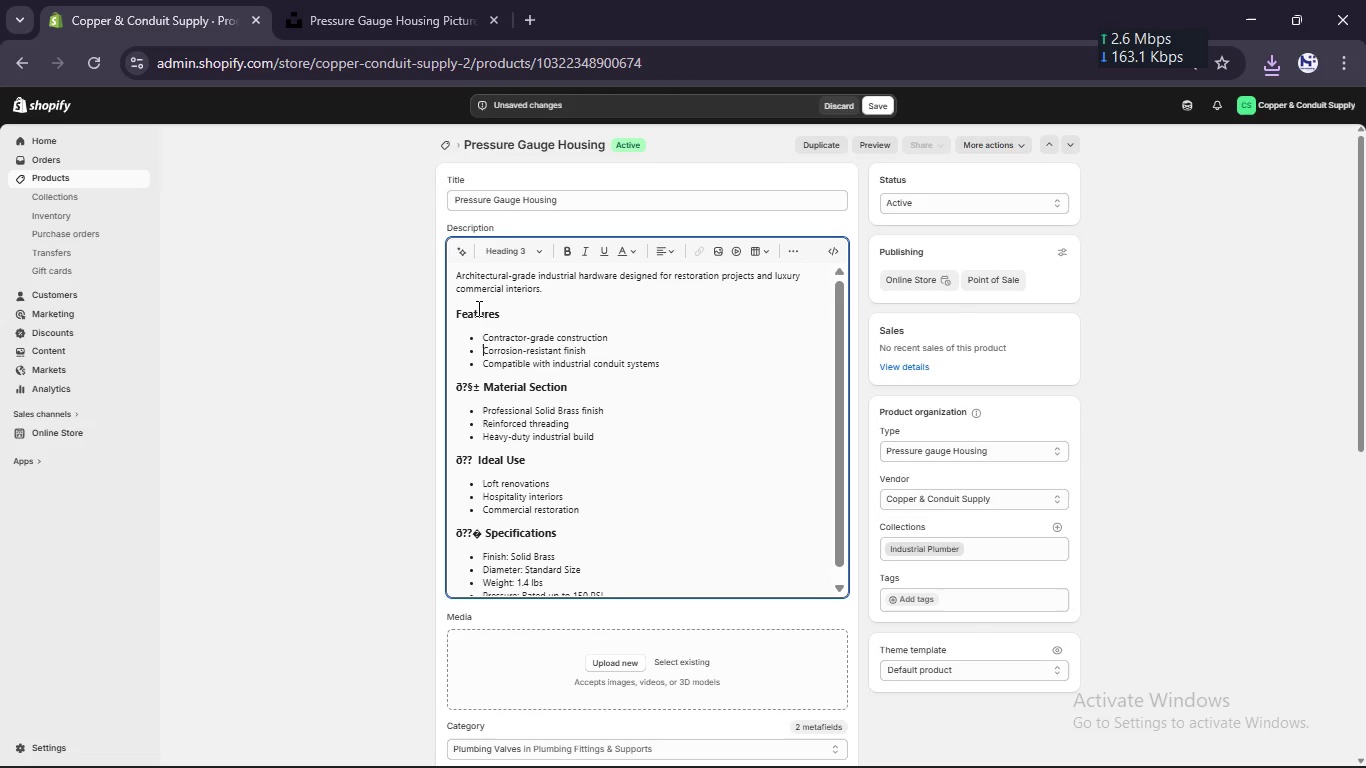 
key(ArrowDown)
 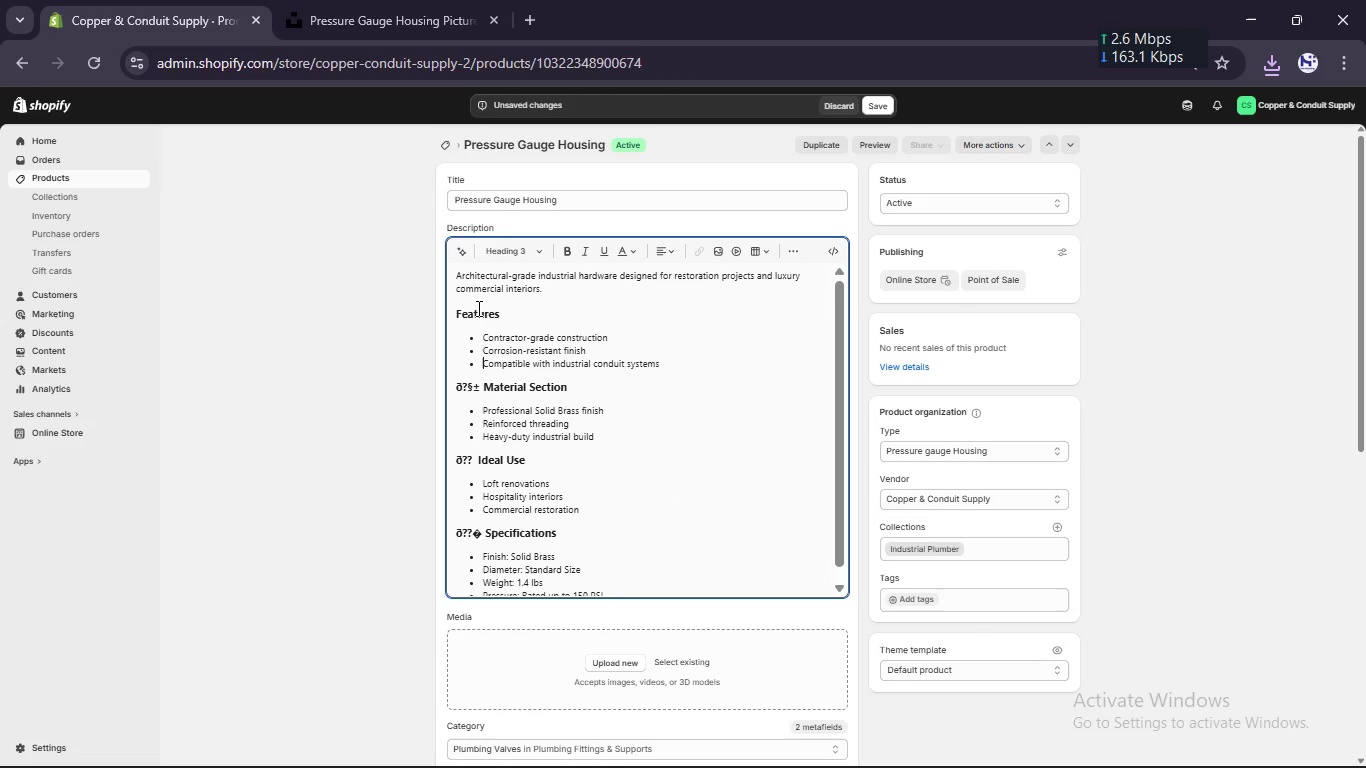 
key(ArrowDown)
 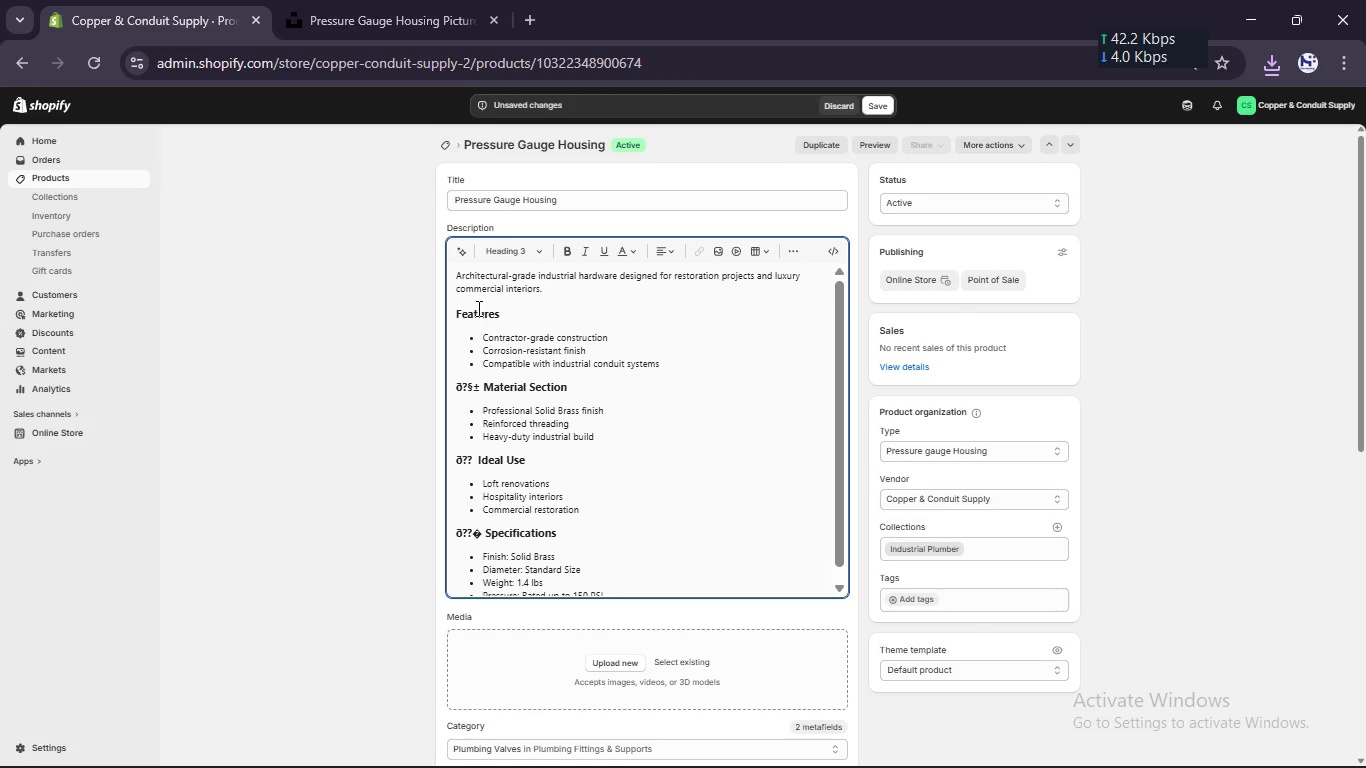 
key(Delete)
 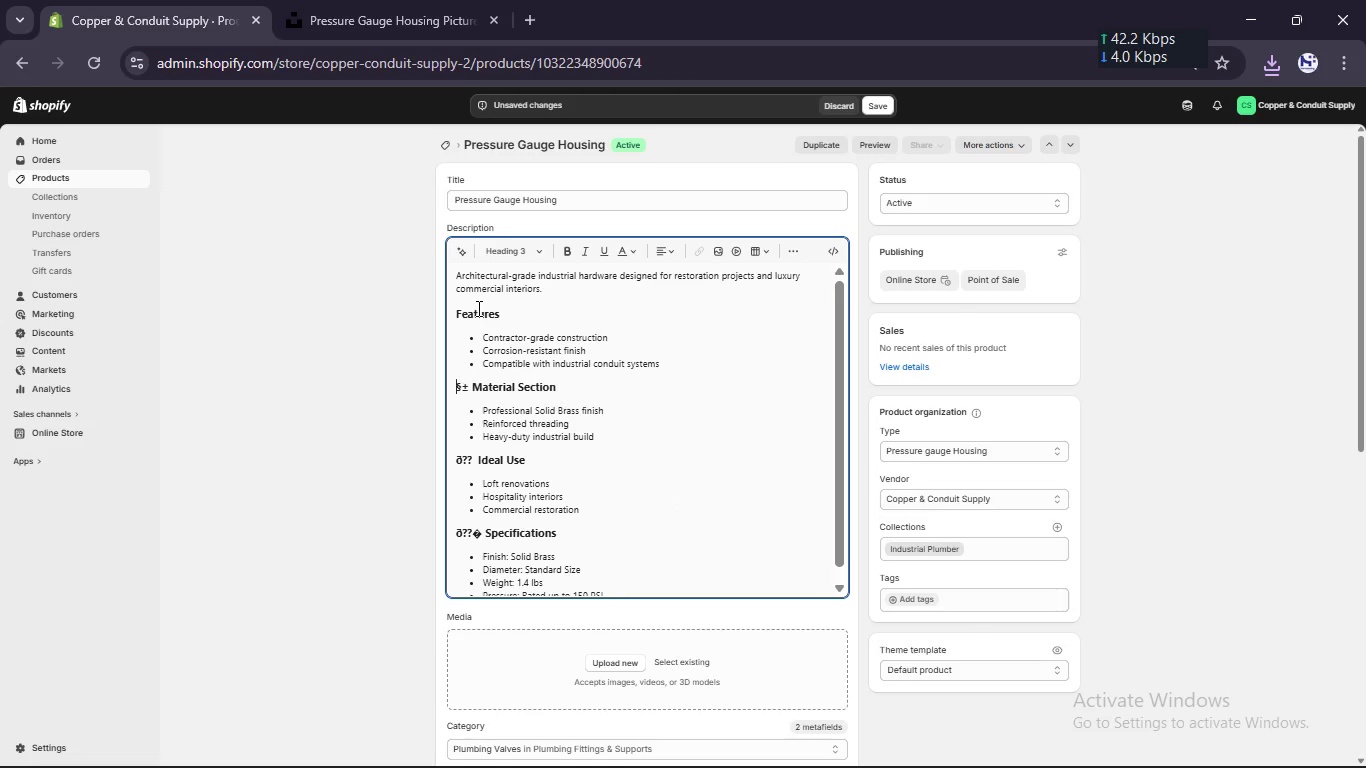 
key(Delete)
 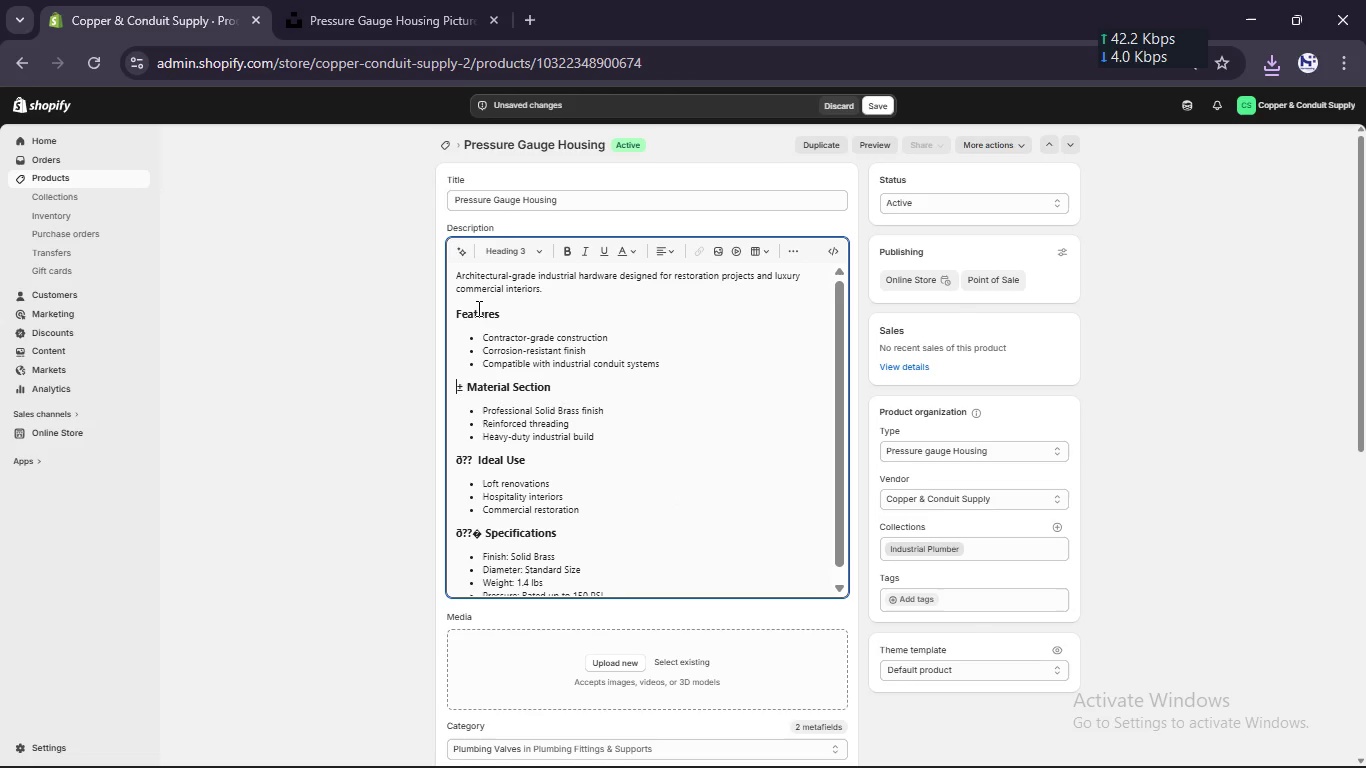 
key(Delete)
 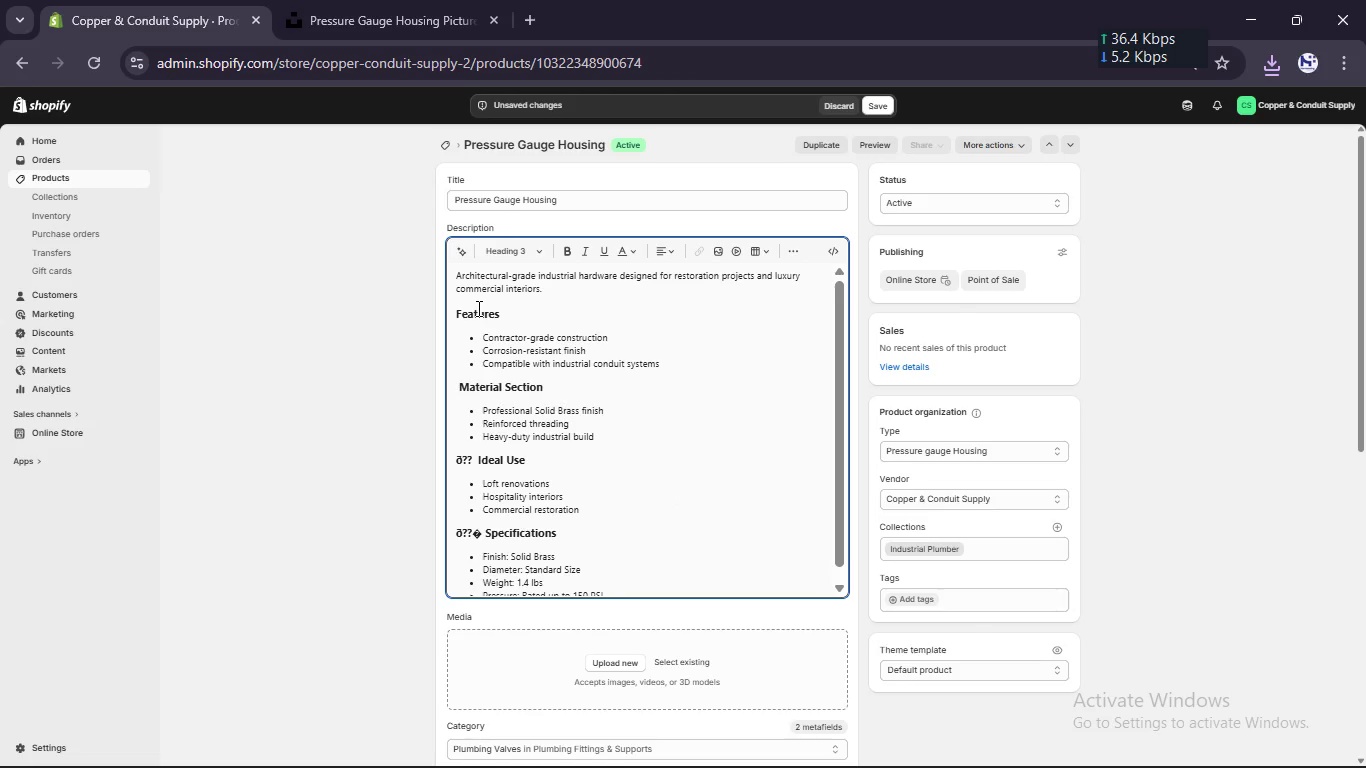 
key(Delete)
 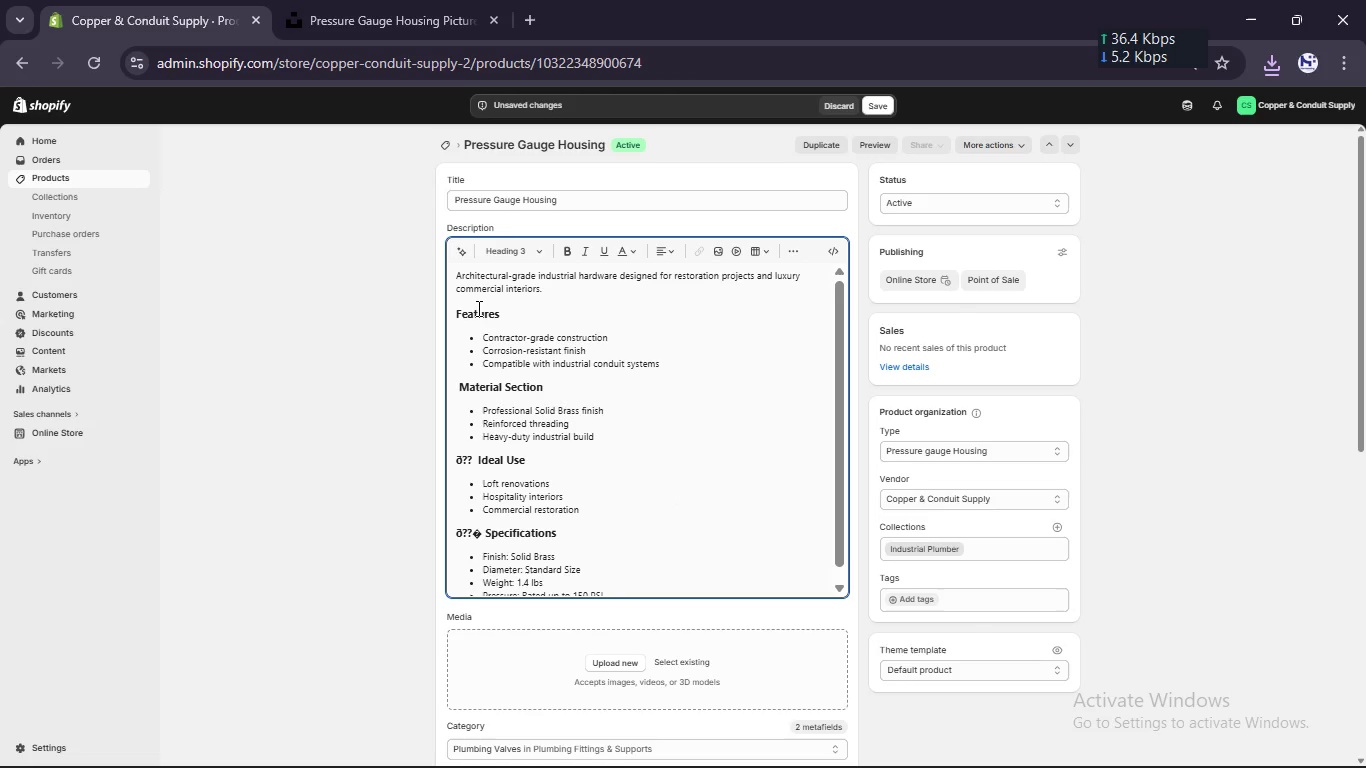 
key(Delete)
 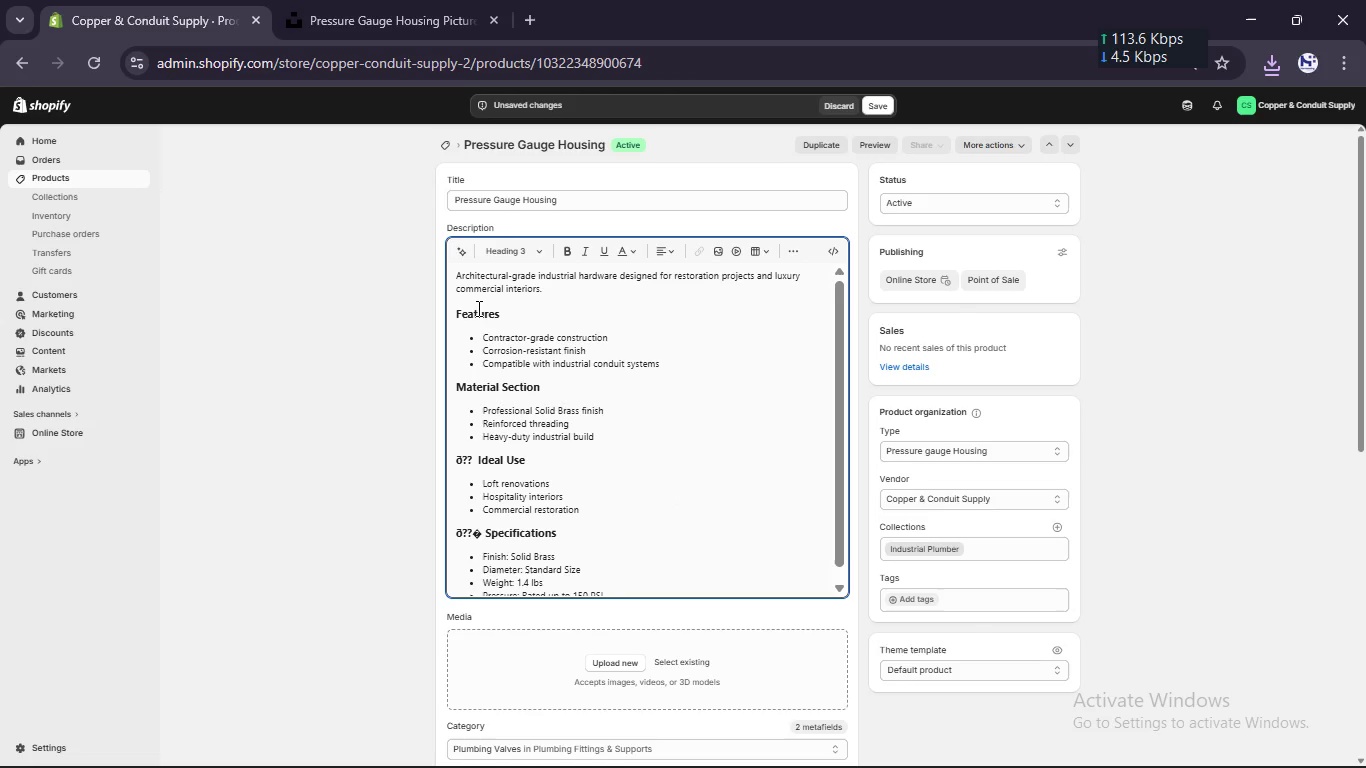 
key(ArrowDown)
 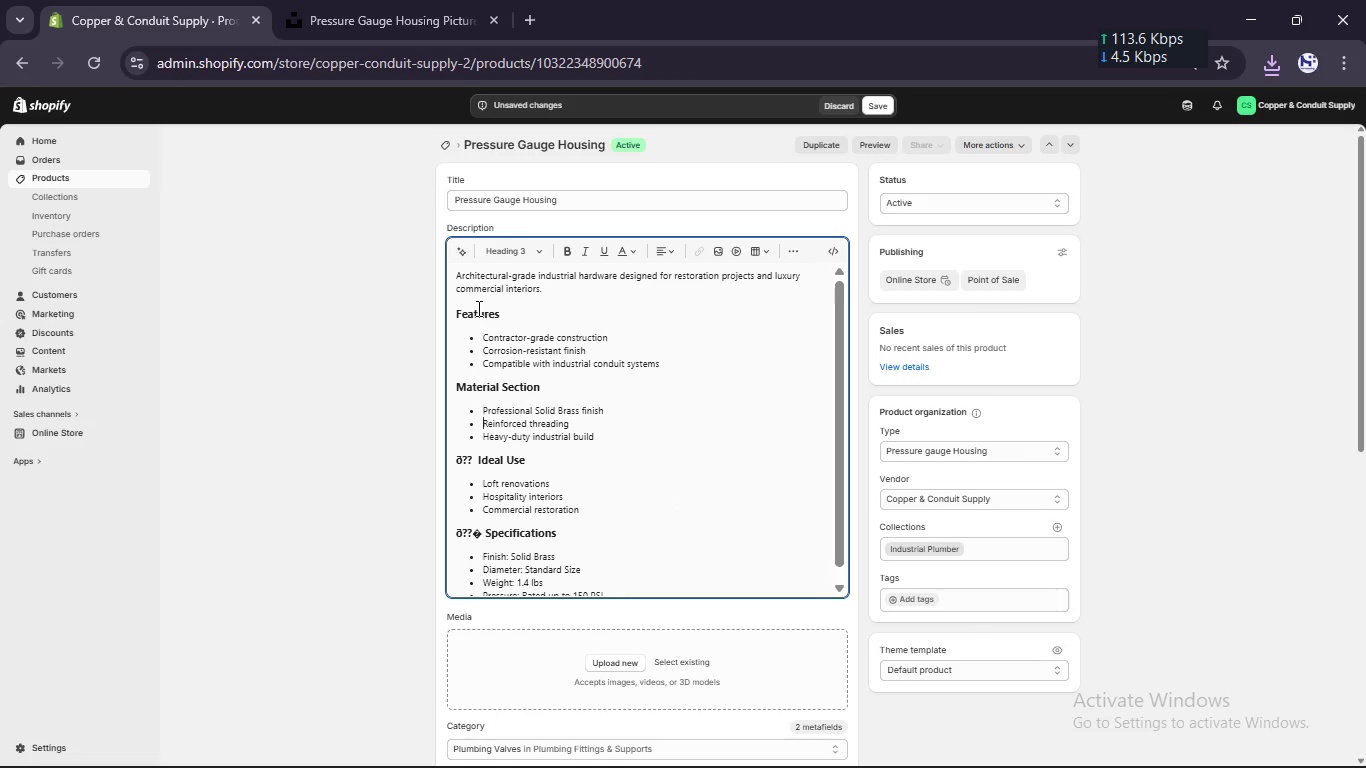 
key(ArrowDown)
 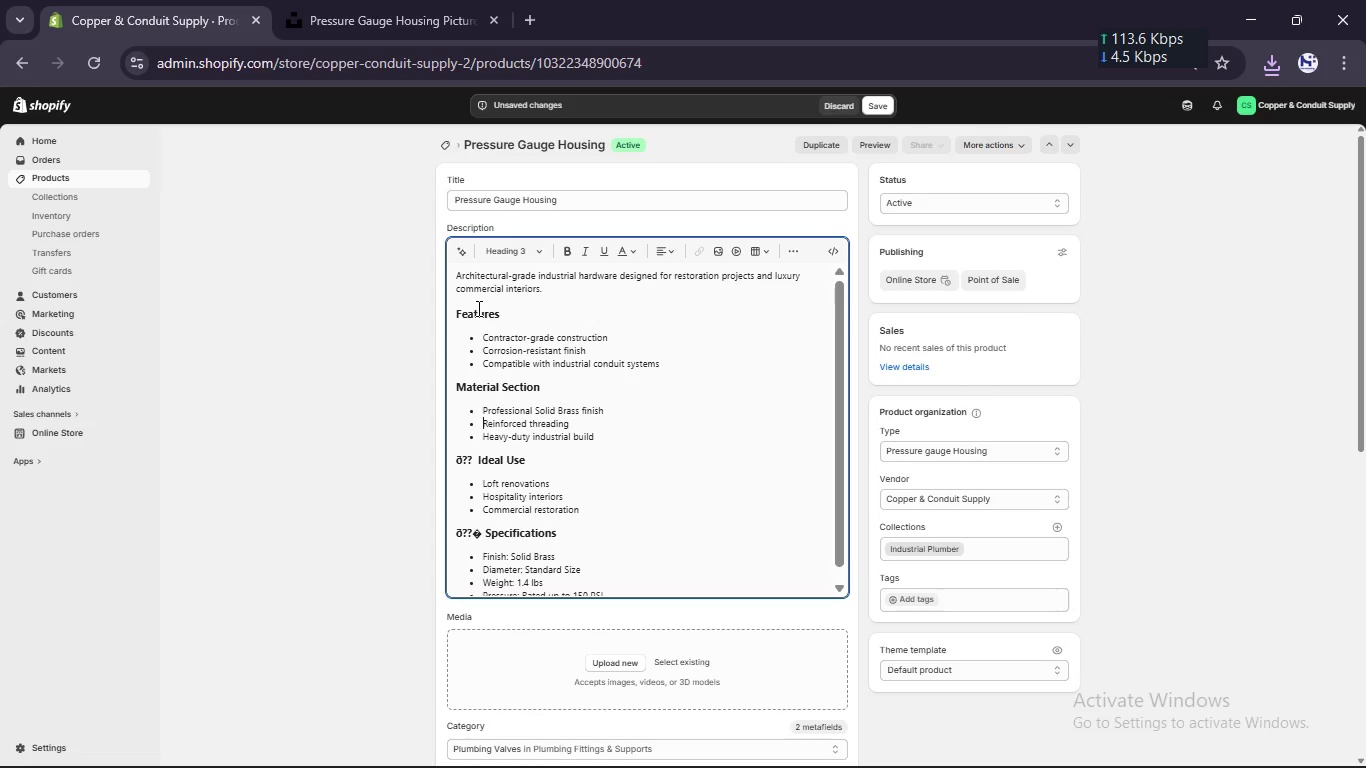 
key(ArrowDown)
 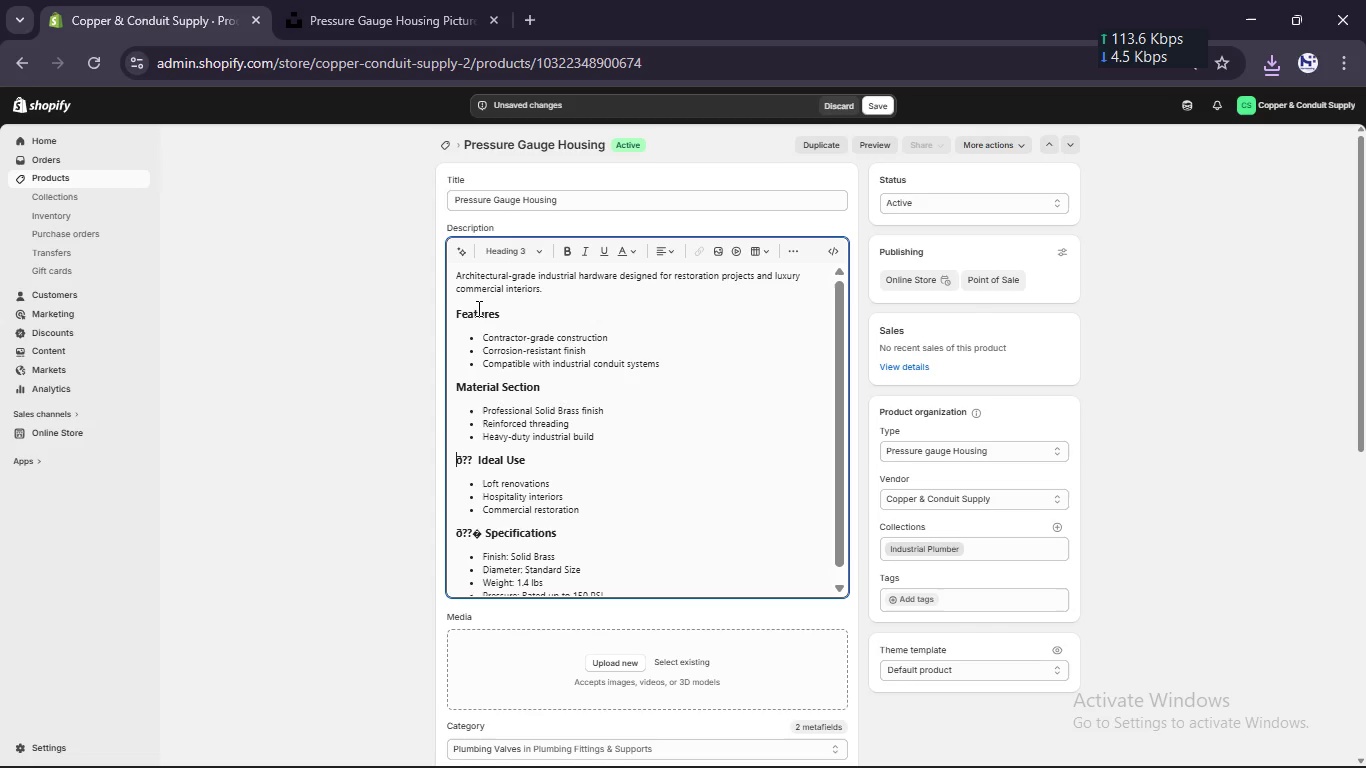 
key(ArrowDown)
 